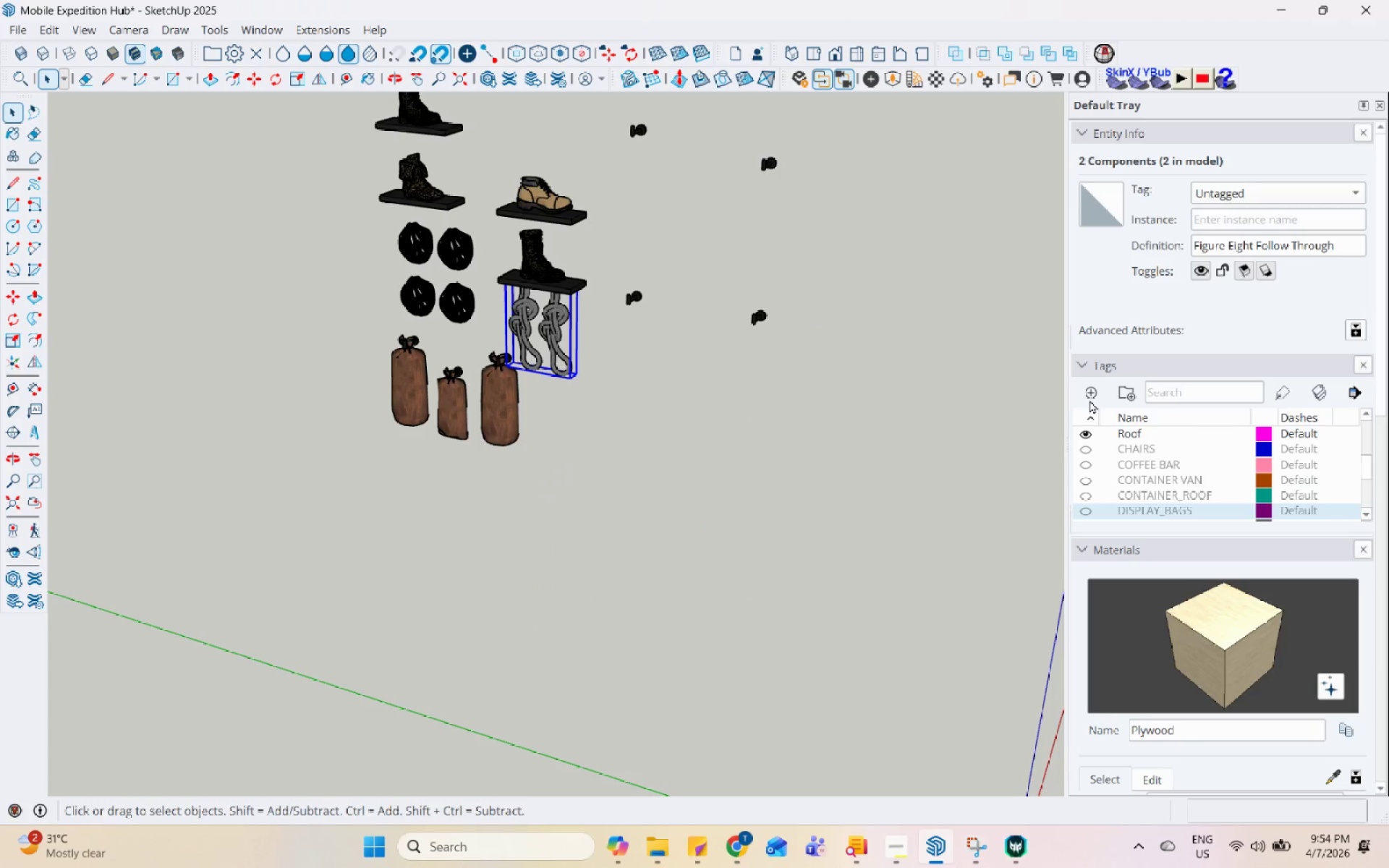 
left_click([1097, 395])
 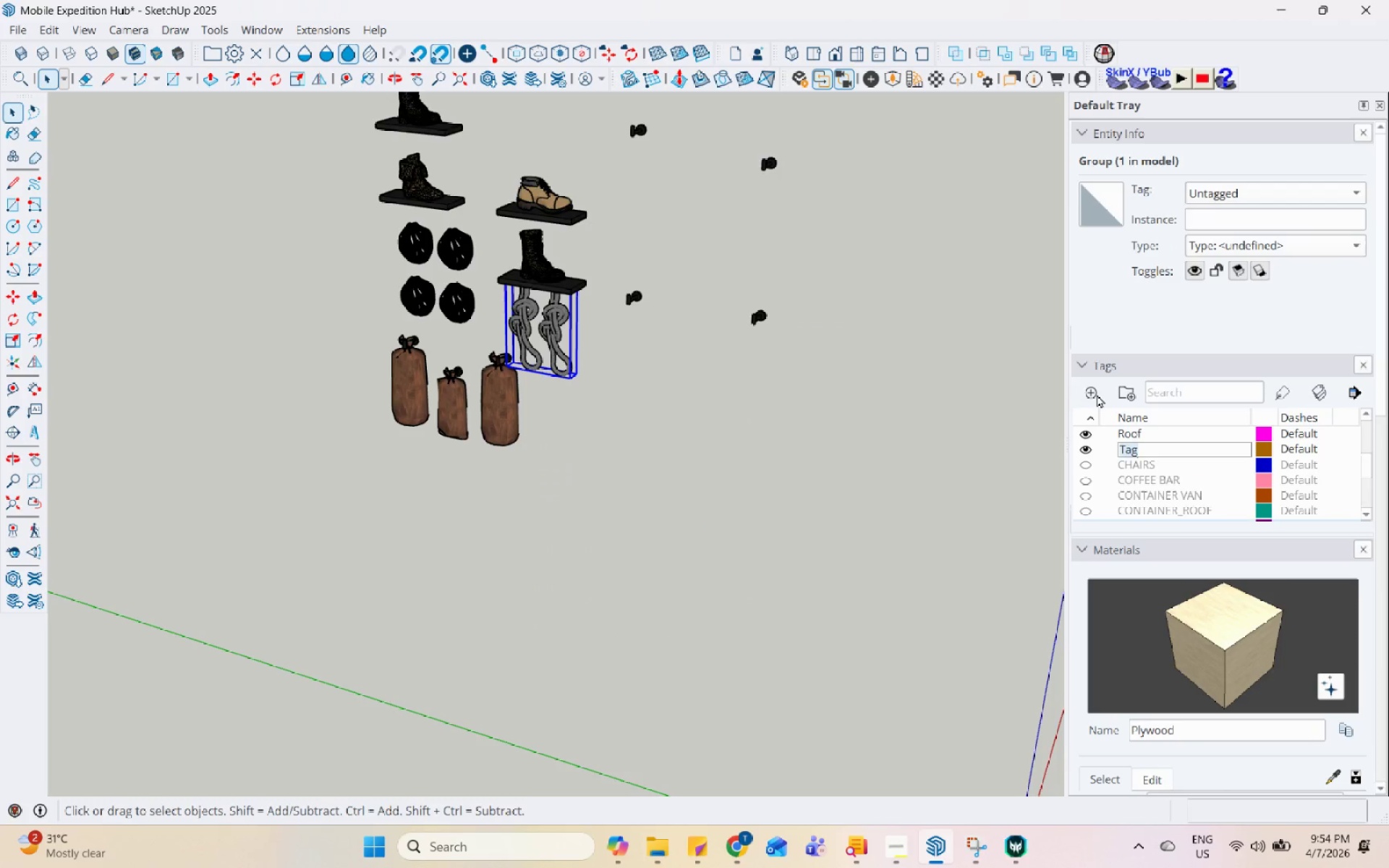 
type(DISPAL)
key(Backspace)
key(Backspace)
type(LAY_ROPE)
 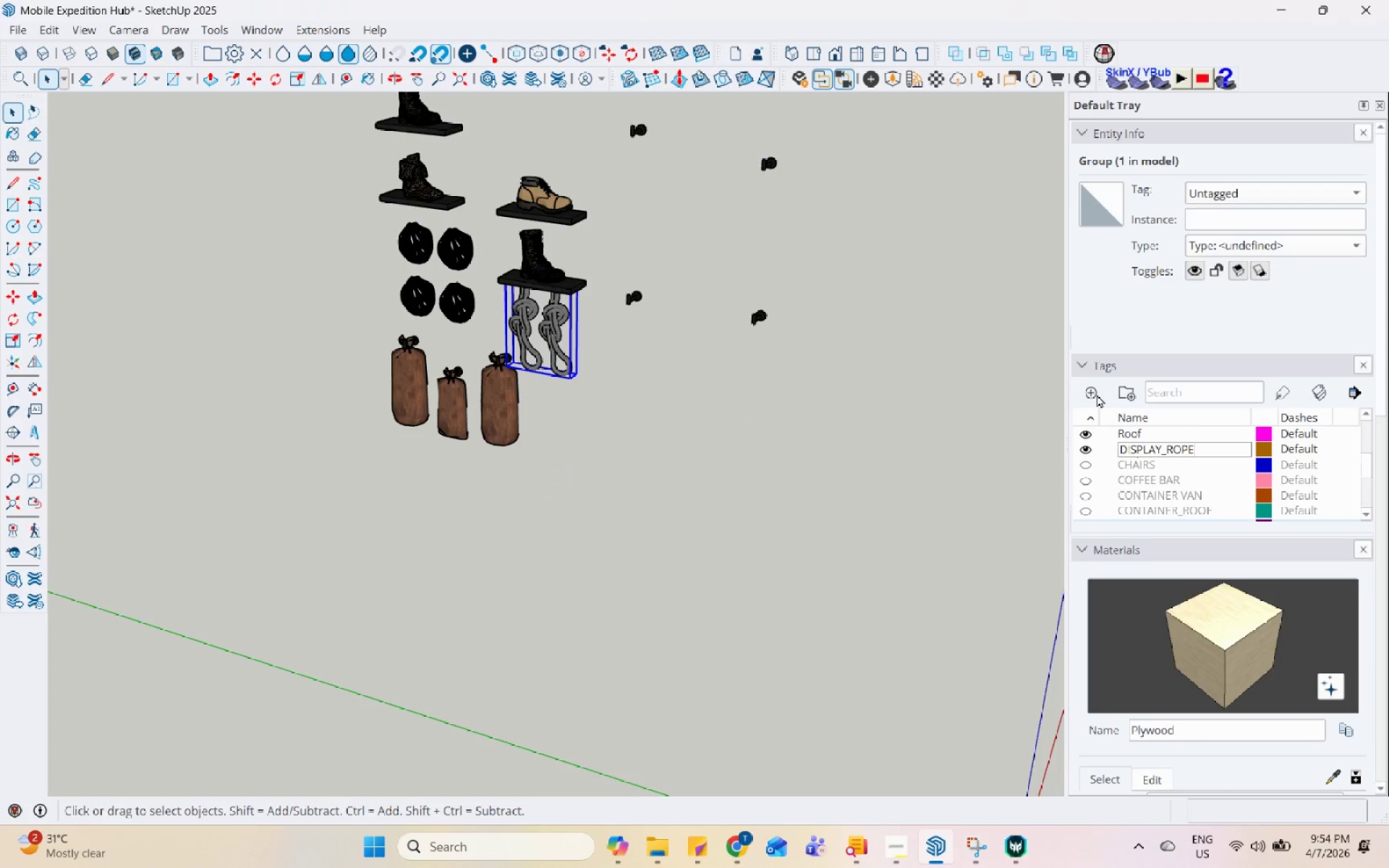 
key(Enter)
 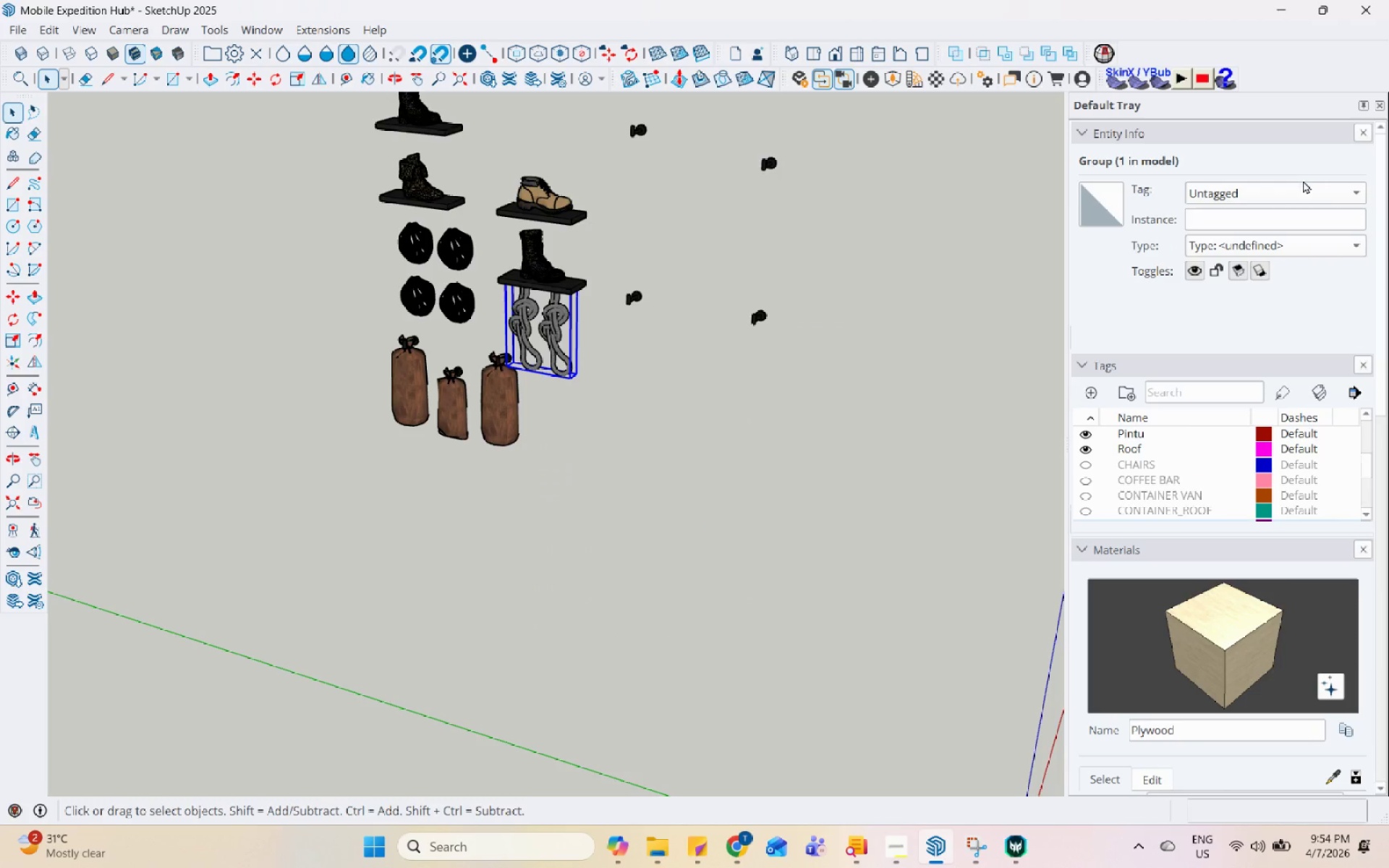 
double_click([1302, 183])
 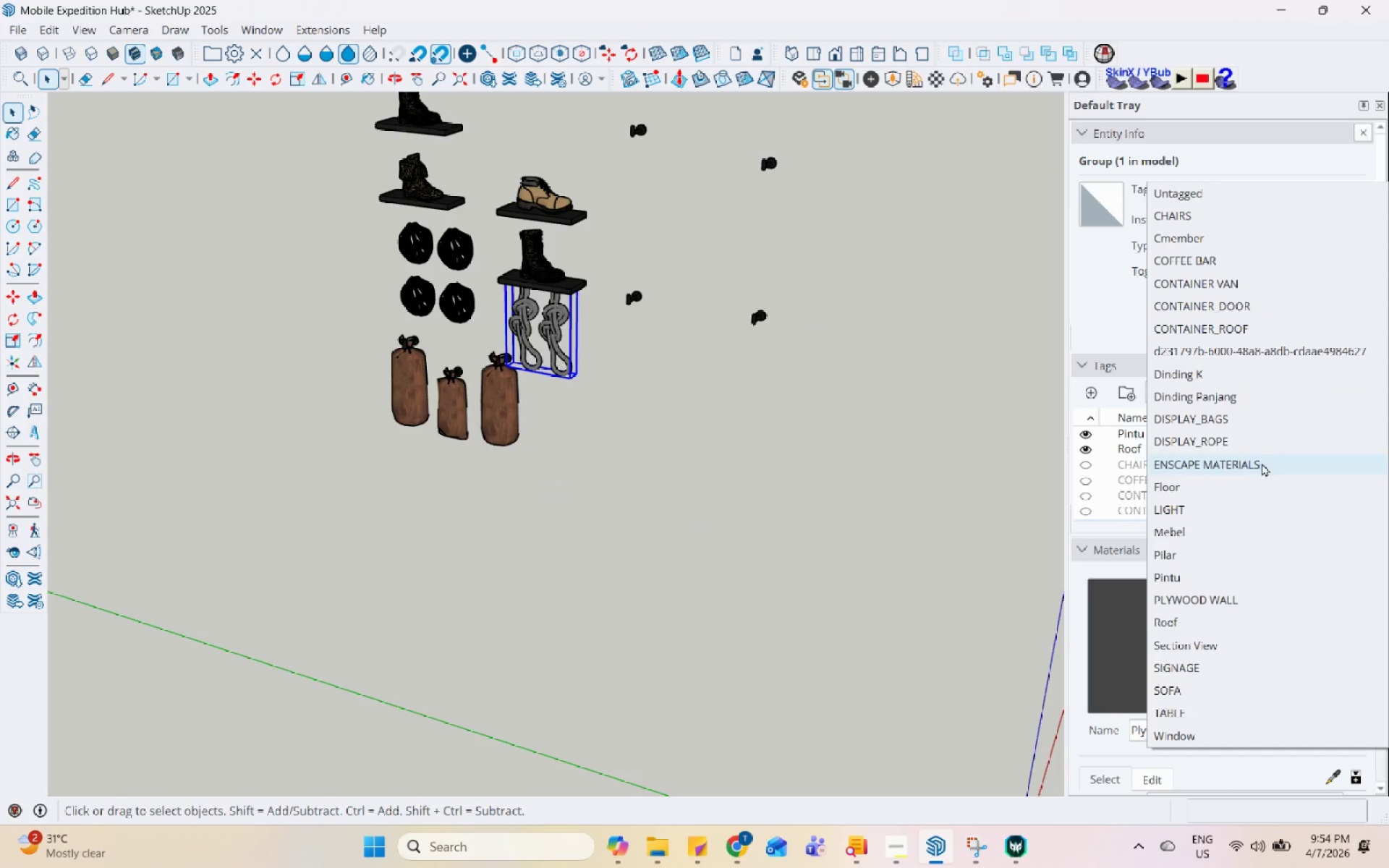 
left_click([1256, 438])
 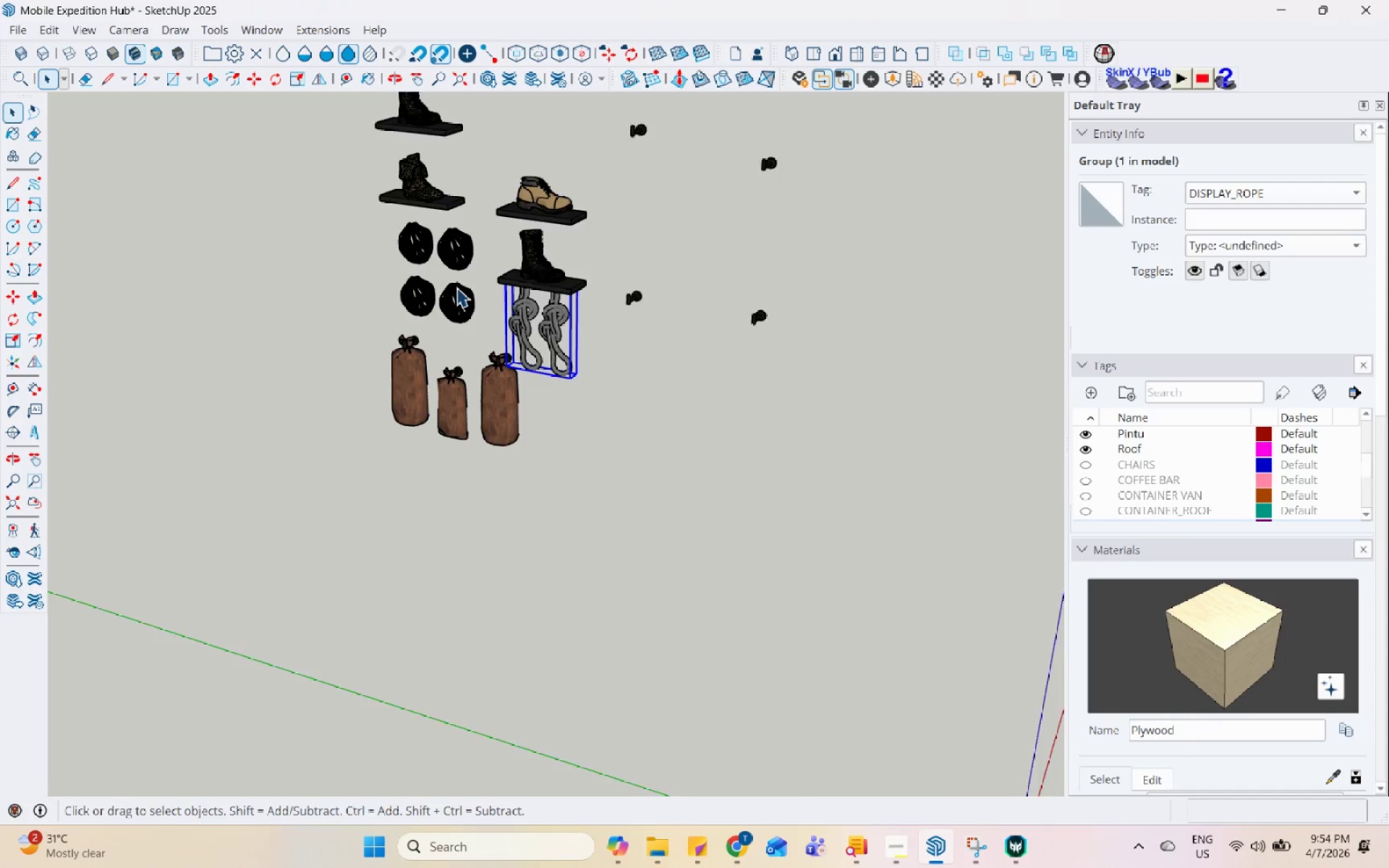 
scroll: coordinate [464, 324], scroll_direction: down, amount: 1.0
 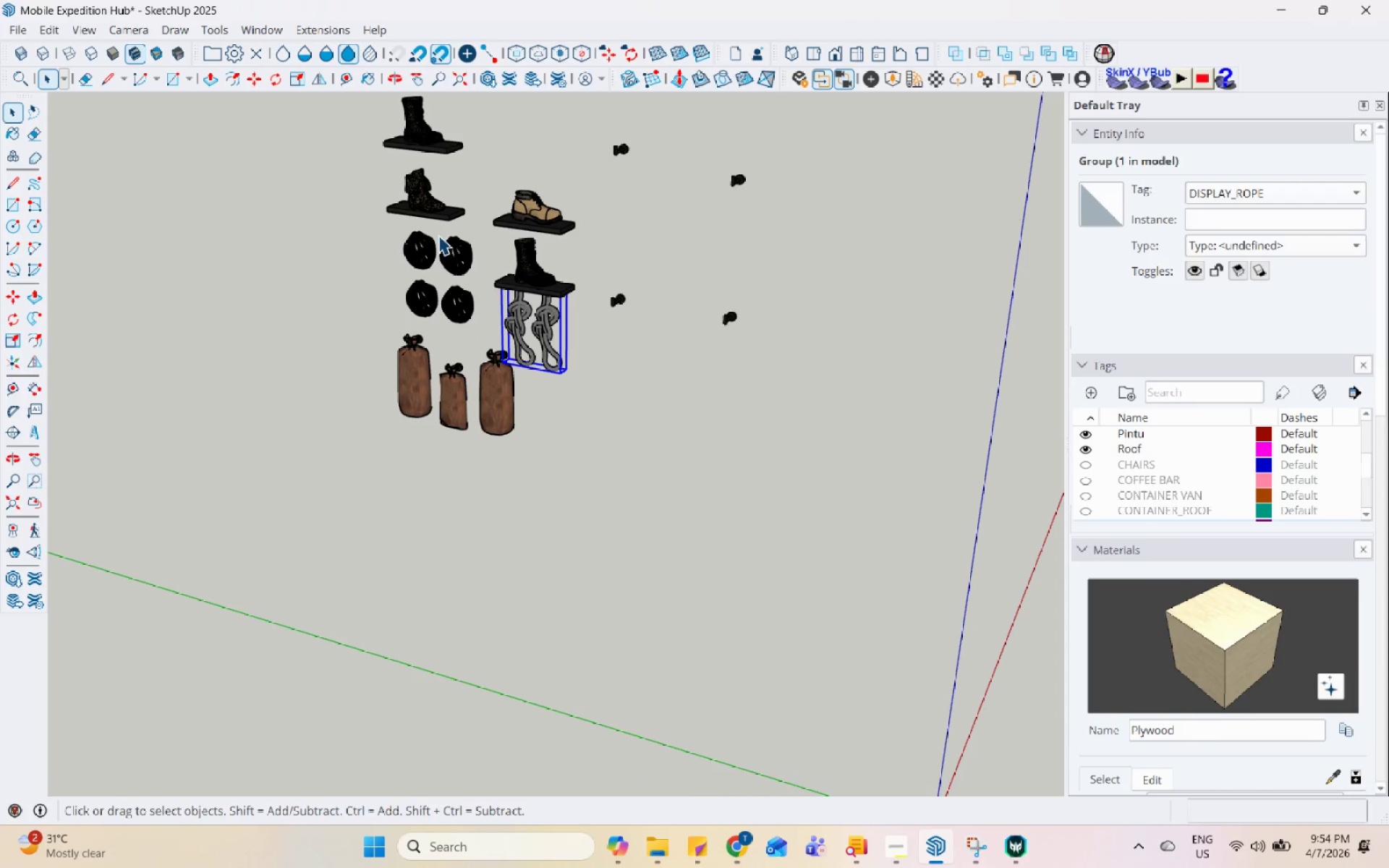 
left_click([445, 244])
 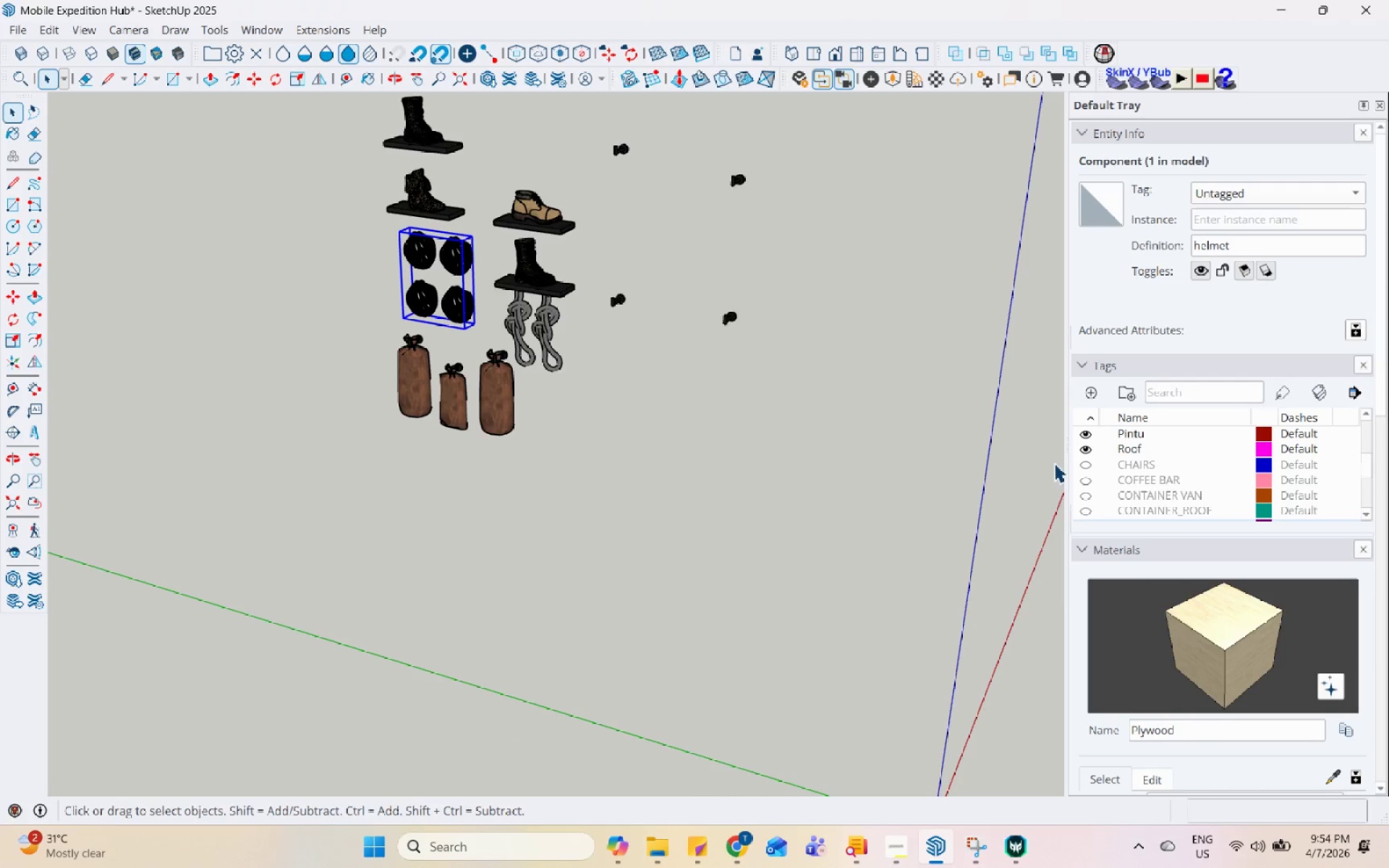 
left_click([1090, 391])
 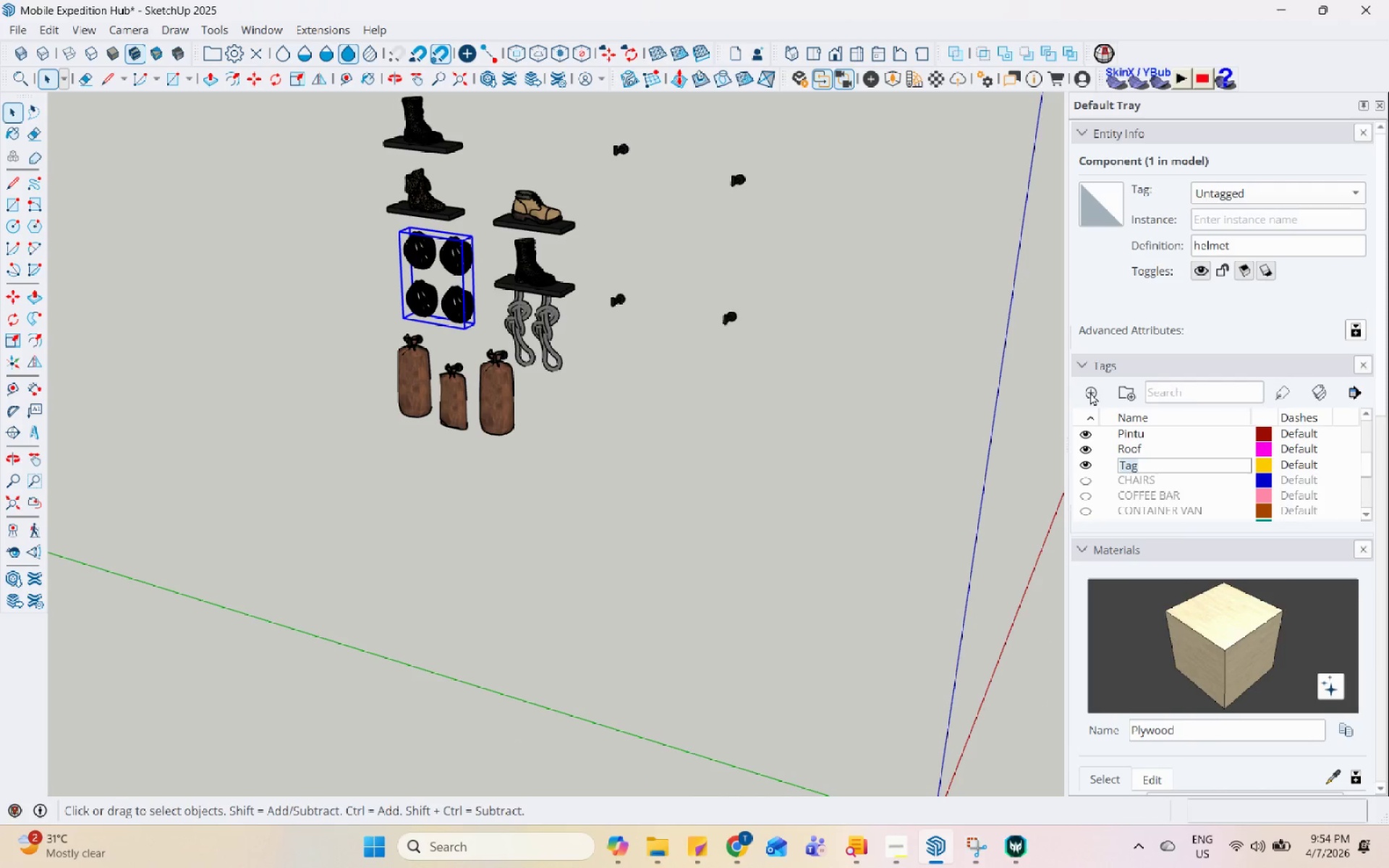 
type(DISPLAY-)
key(Backspace)
type(_HELMET)
 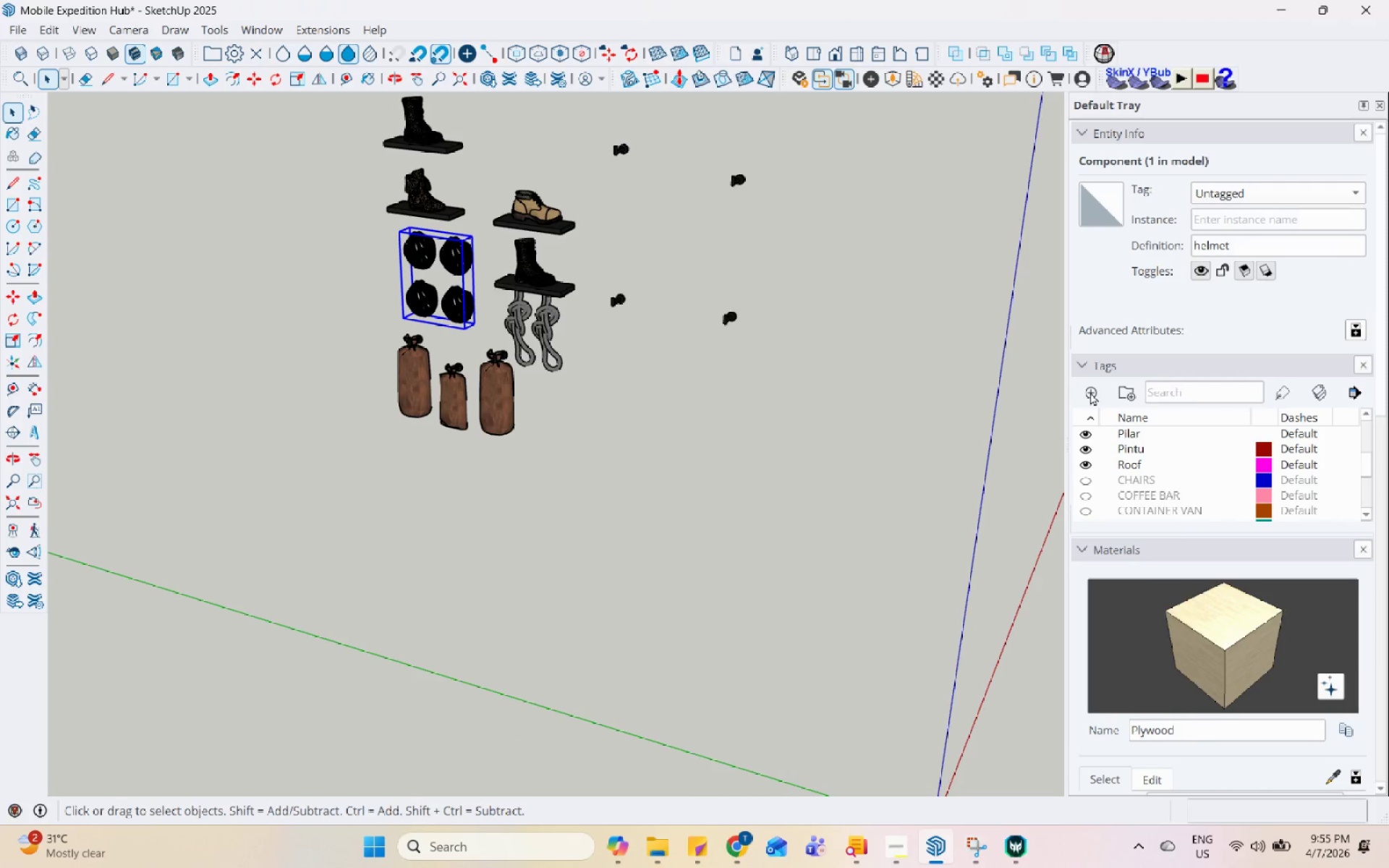 
 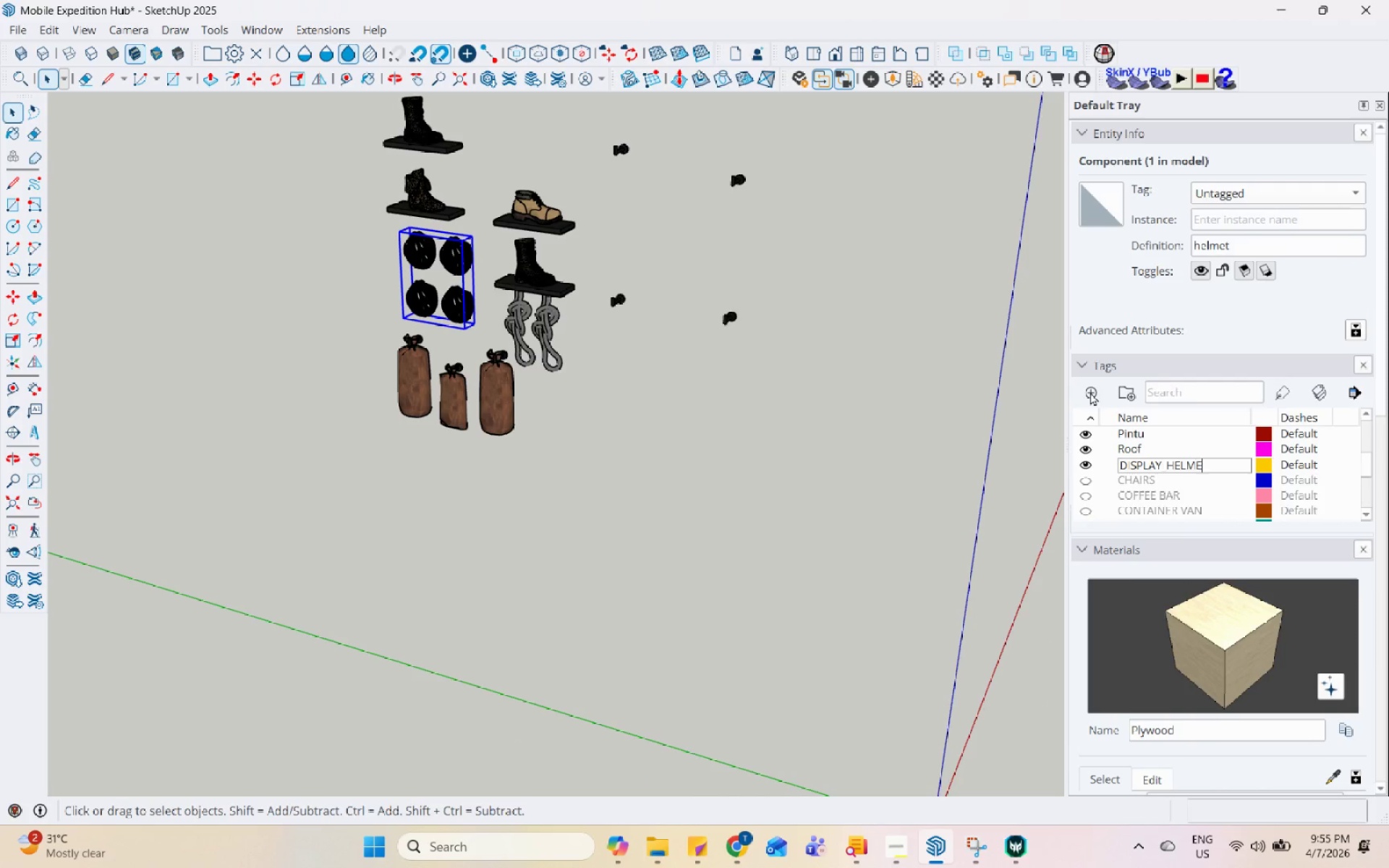 
key(Enter)
 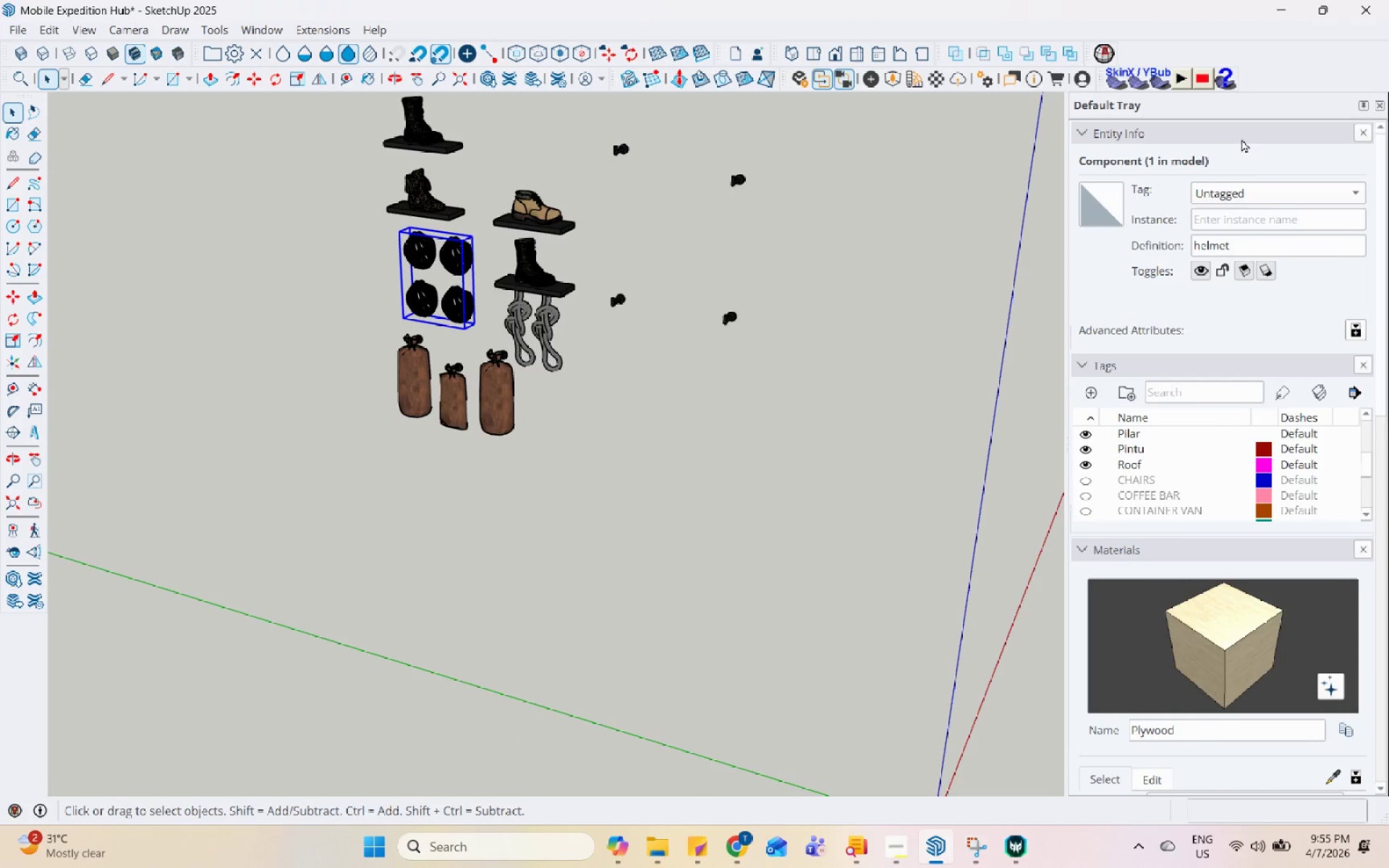 
left_click([1243, 186])
 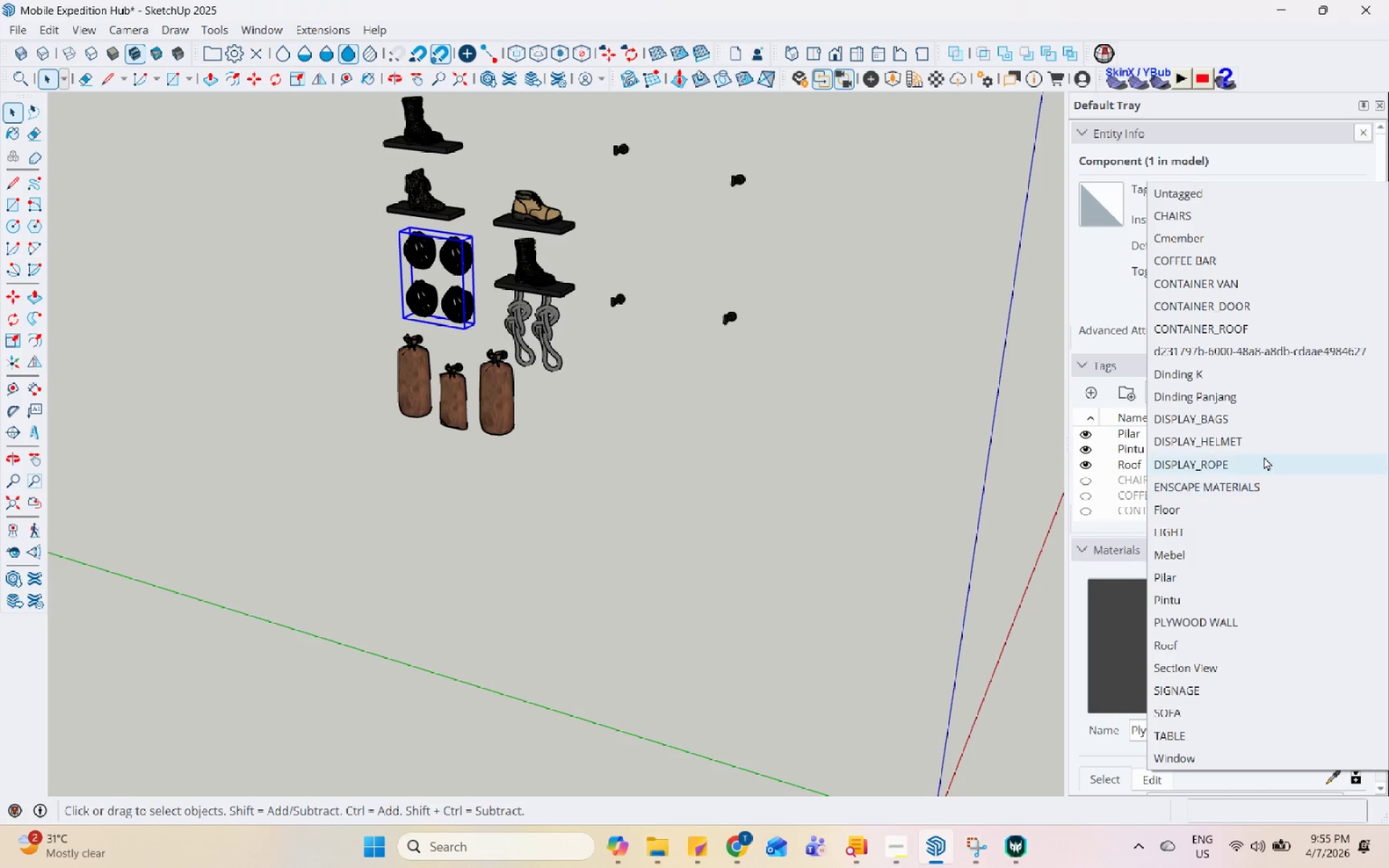 
left_click([1270, 443])
 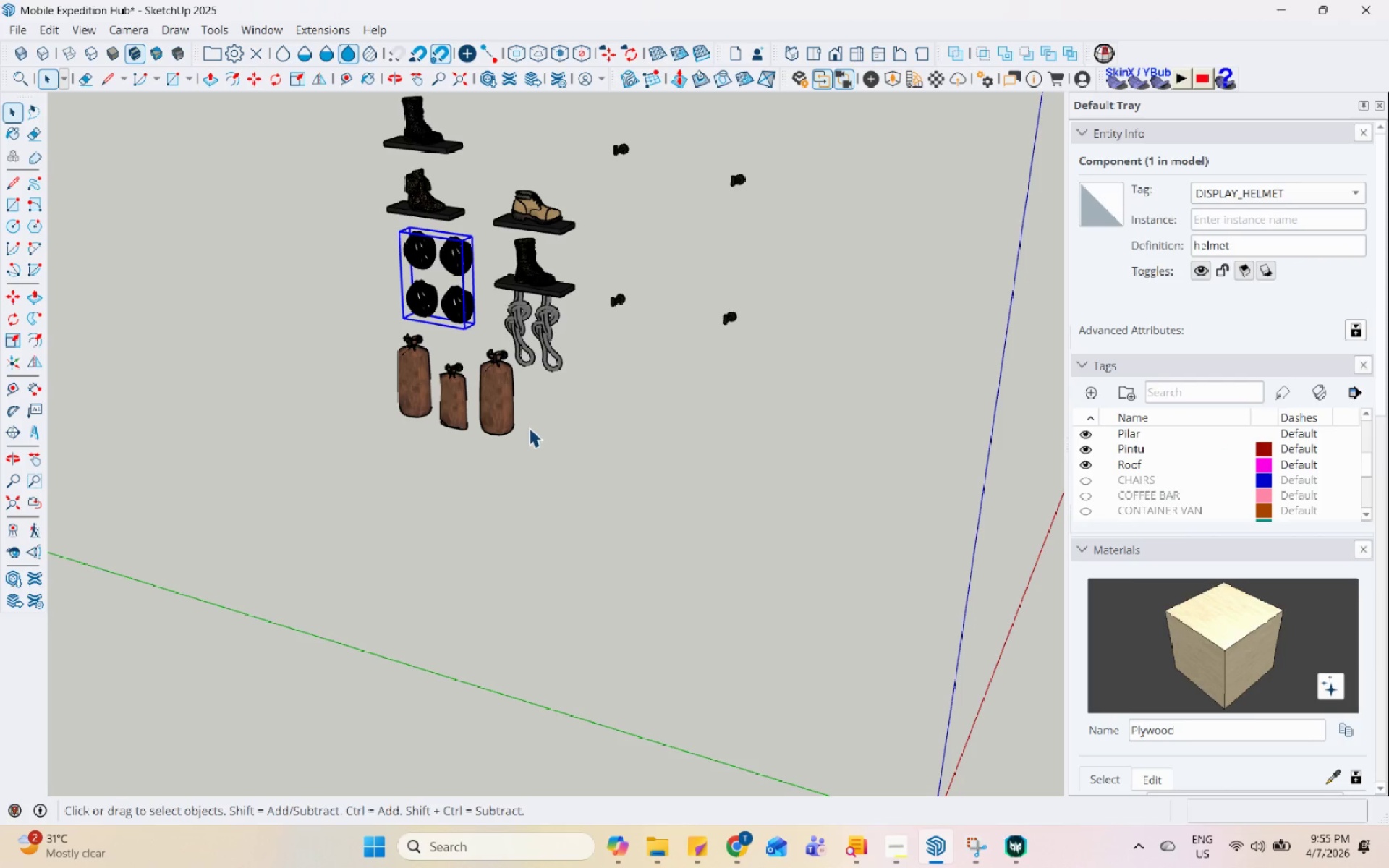 
left_click([499, 391])
 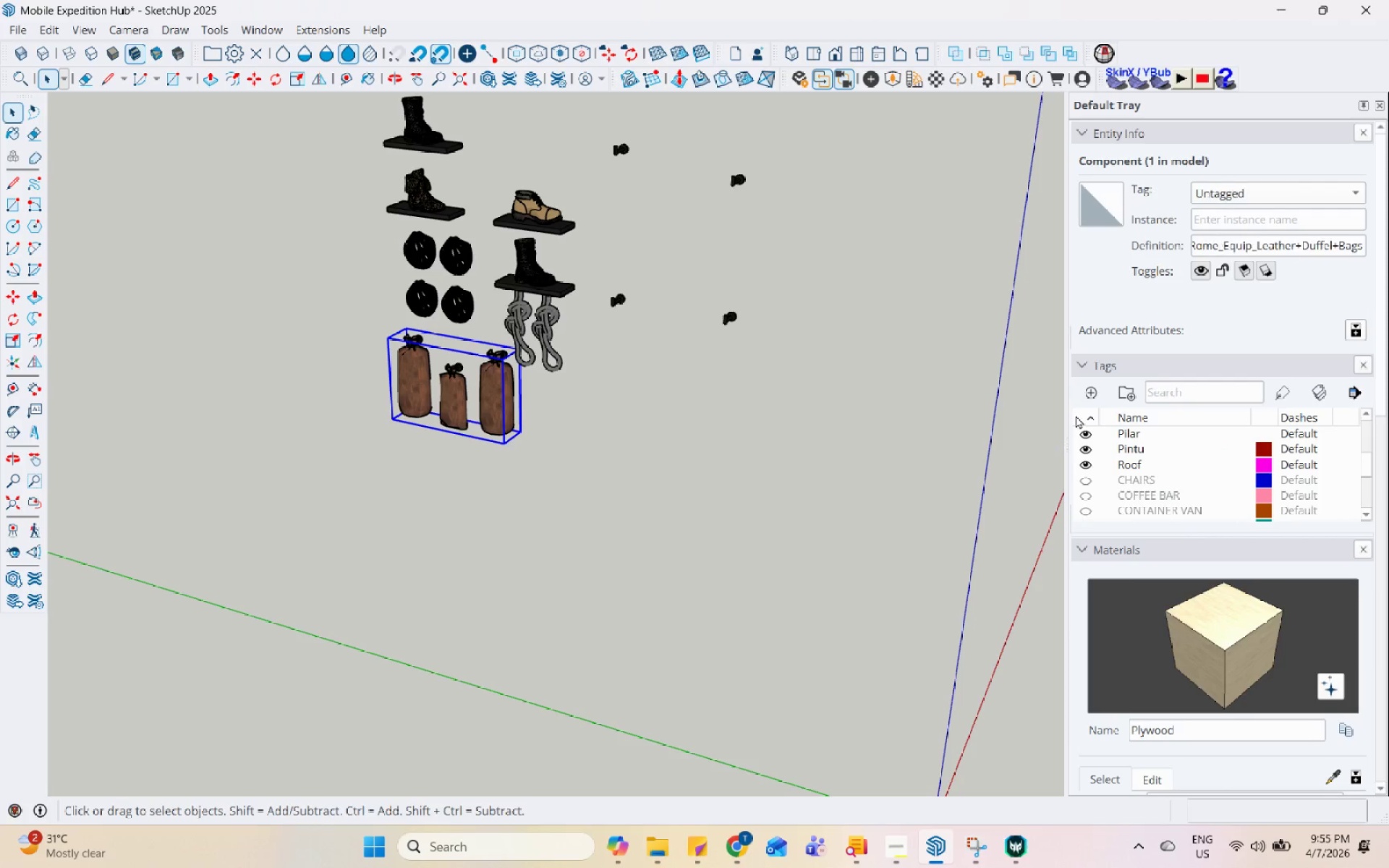 
left_click([1089, 388])
 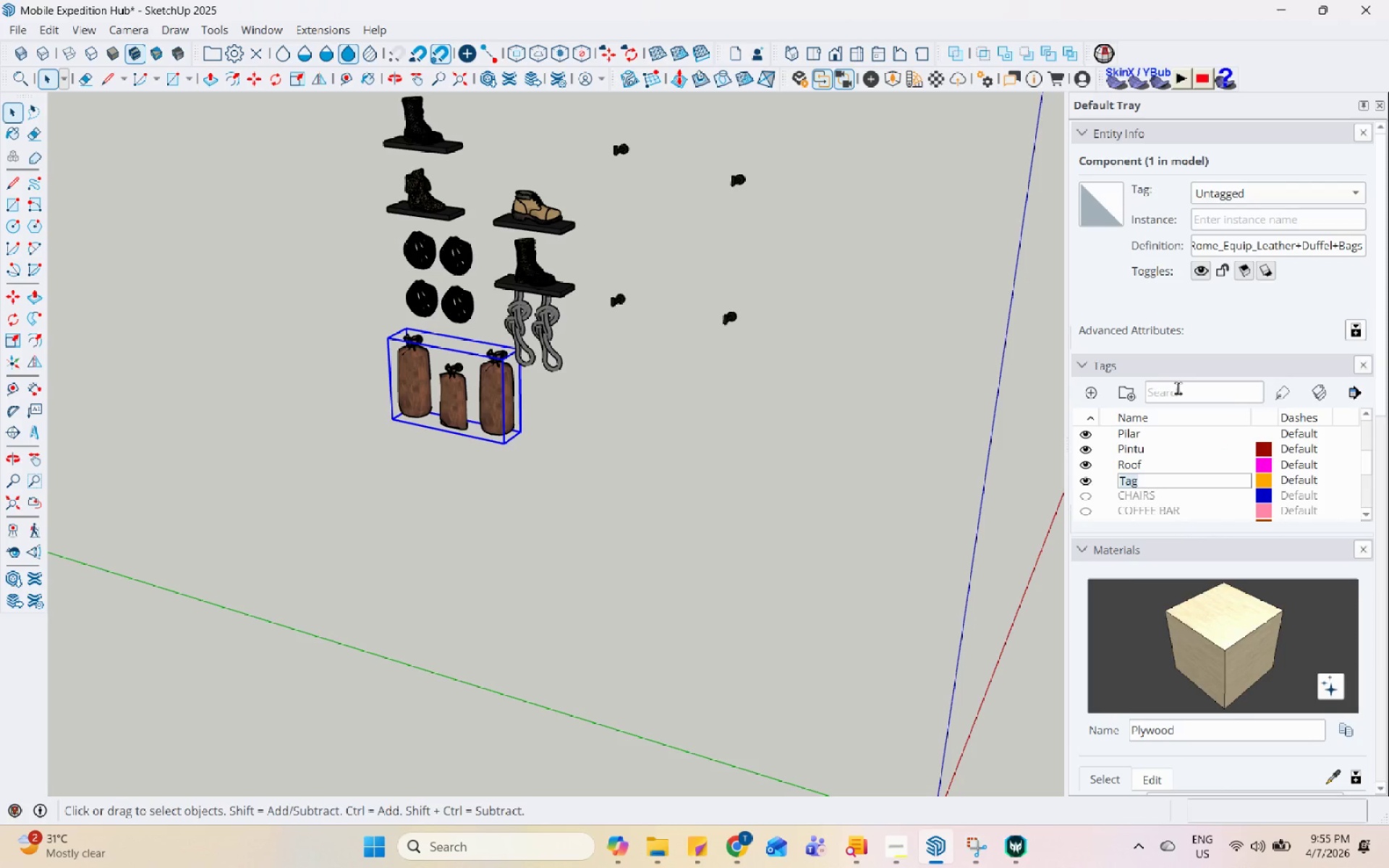 
type(DISPLAY_DRY BAG)
 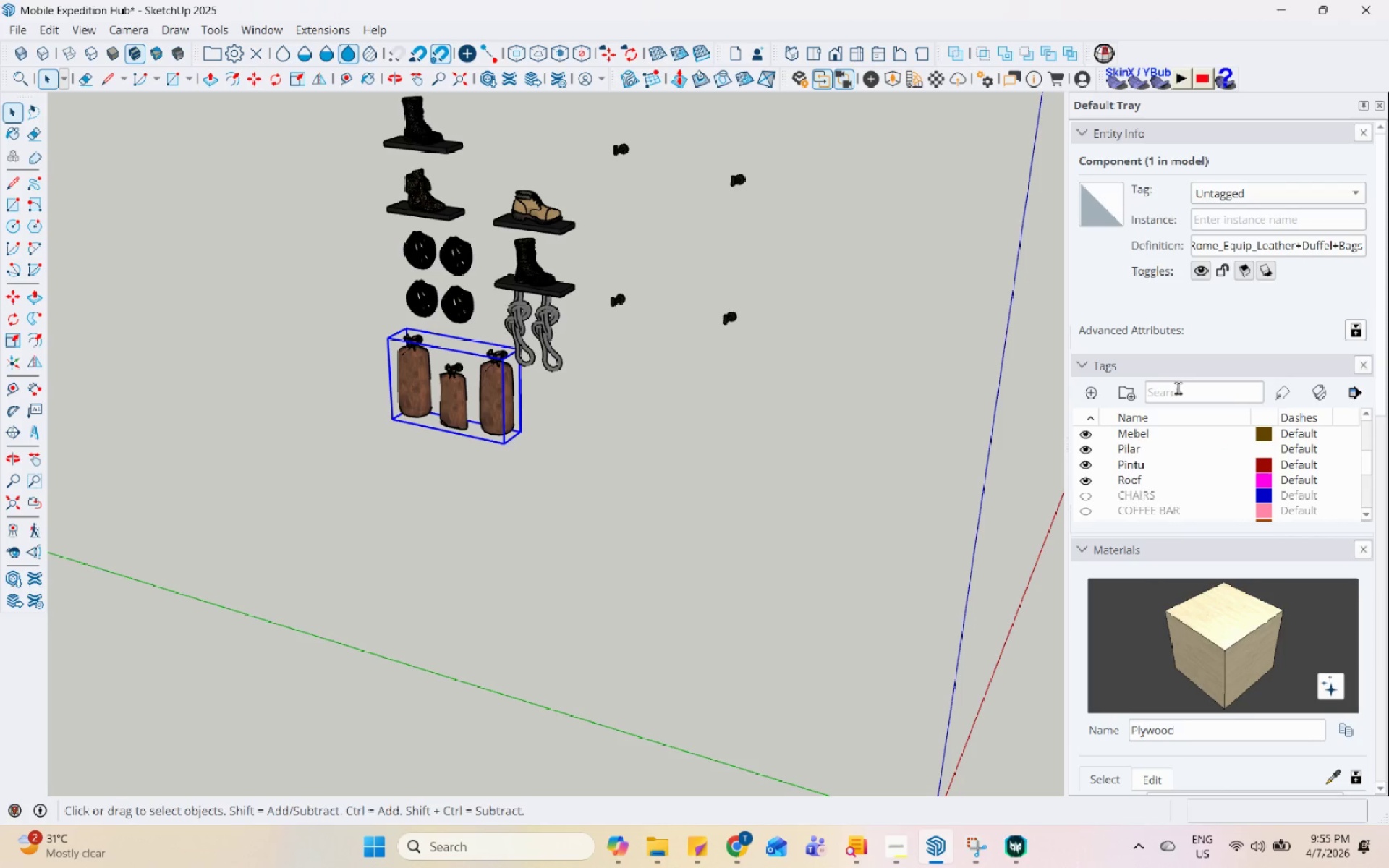 
 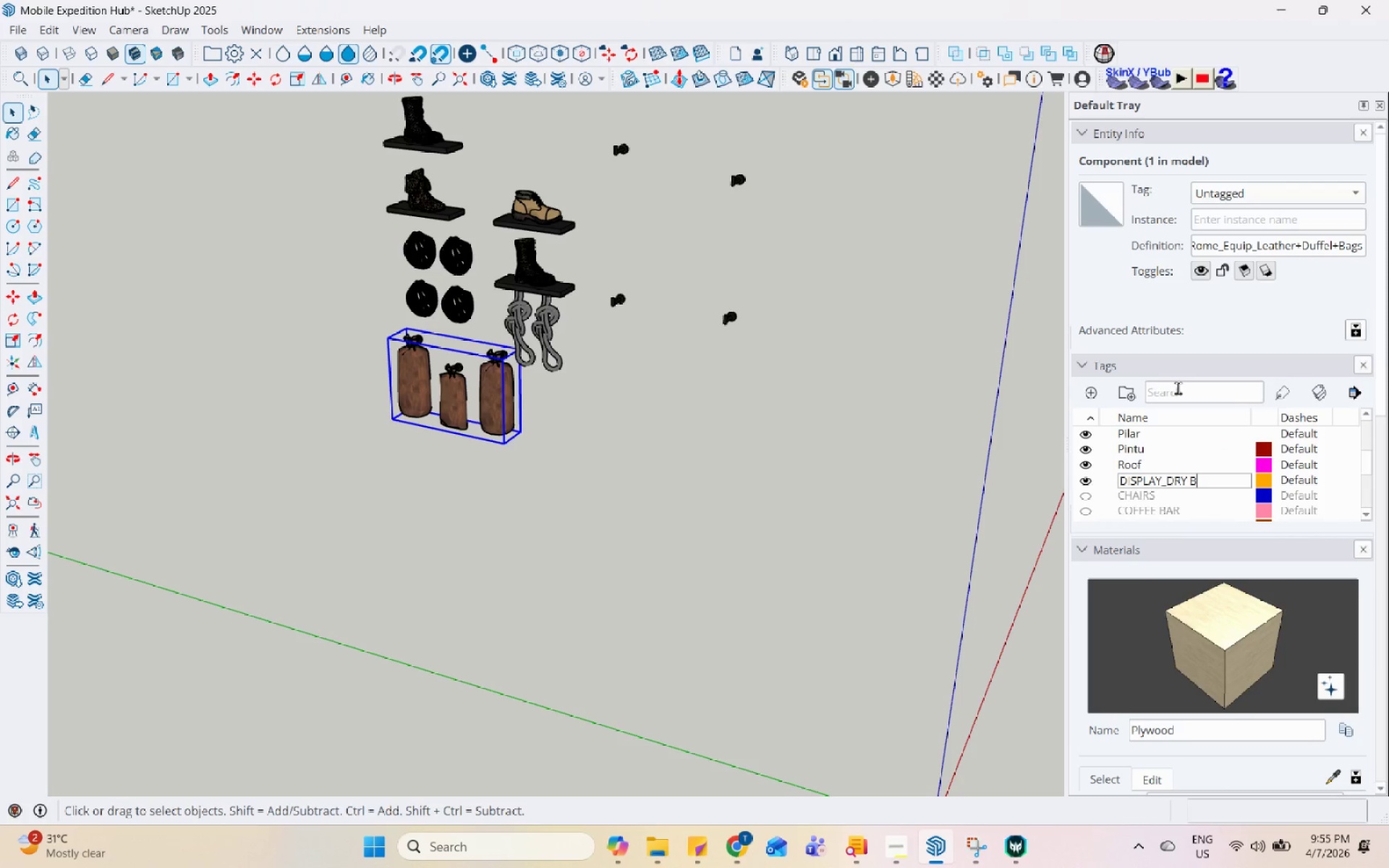 
key(Enter)
 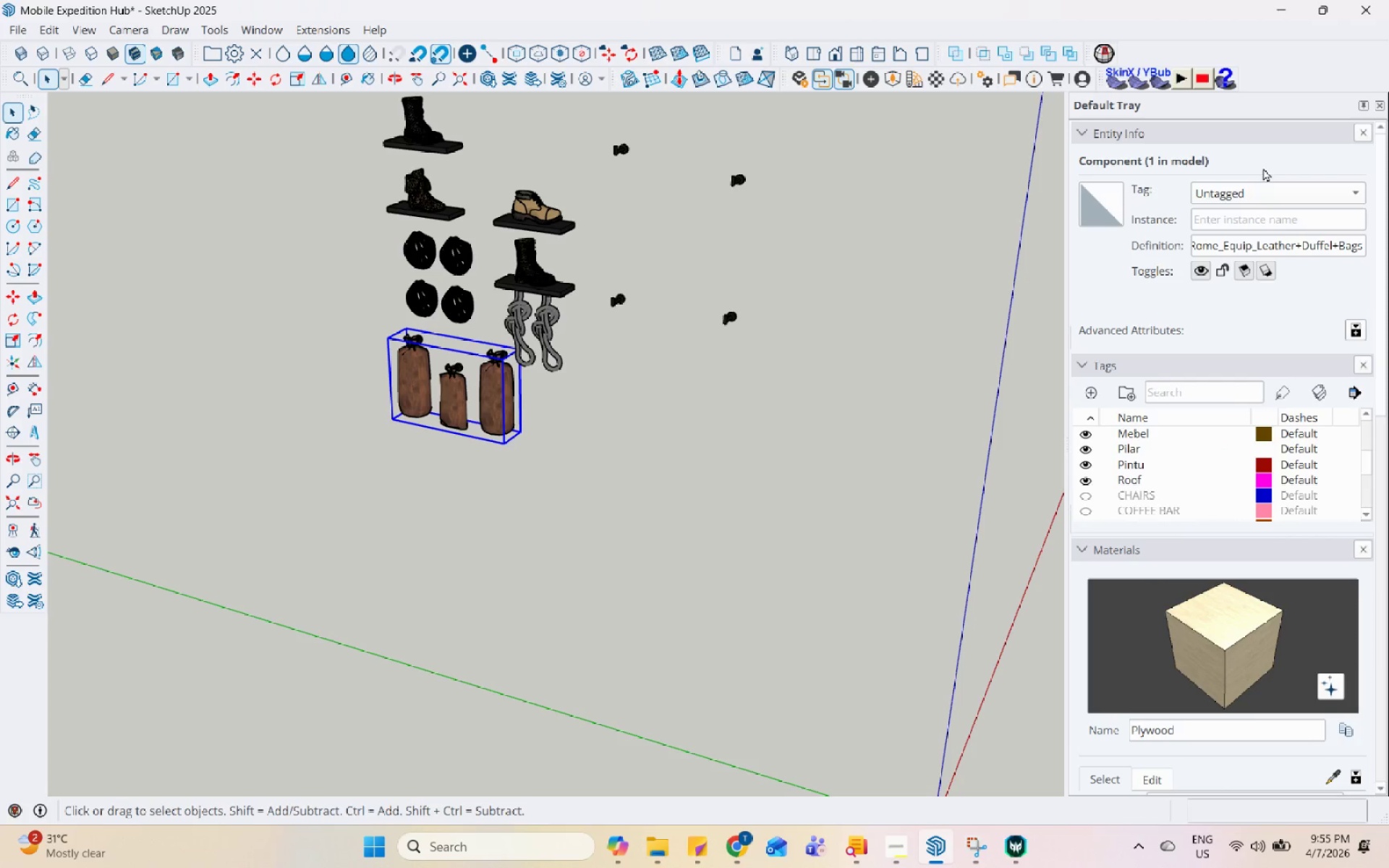 
double_click([1259, 184])
 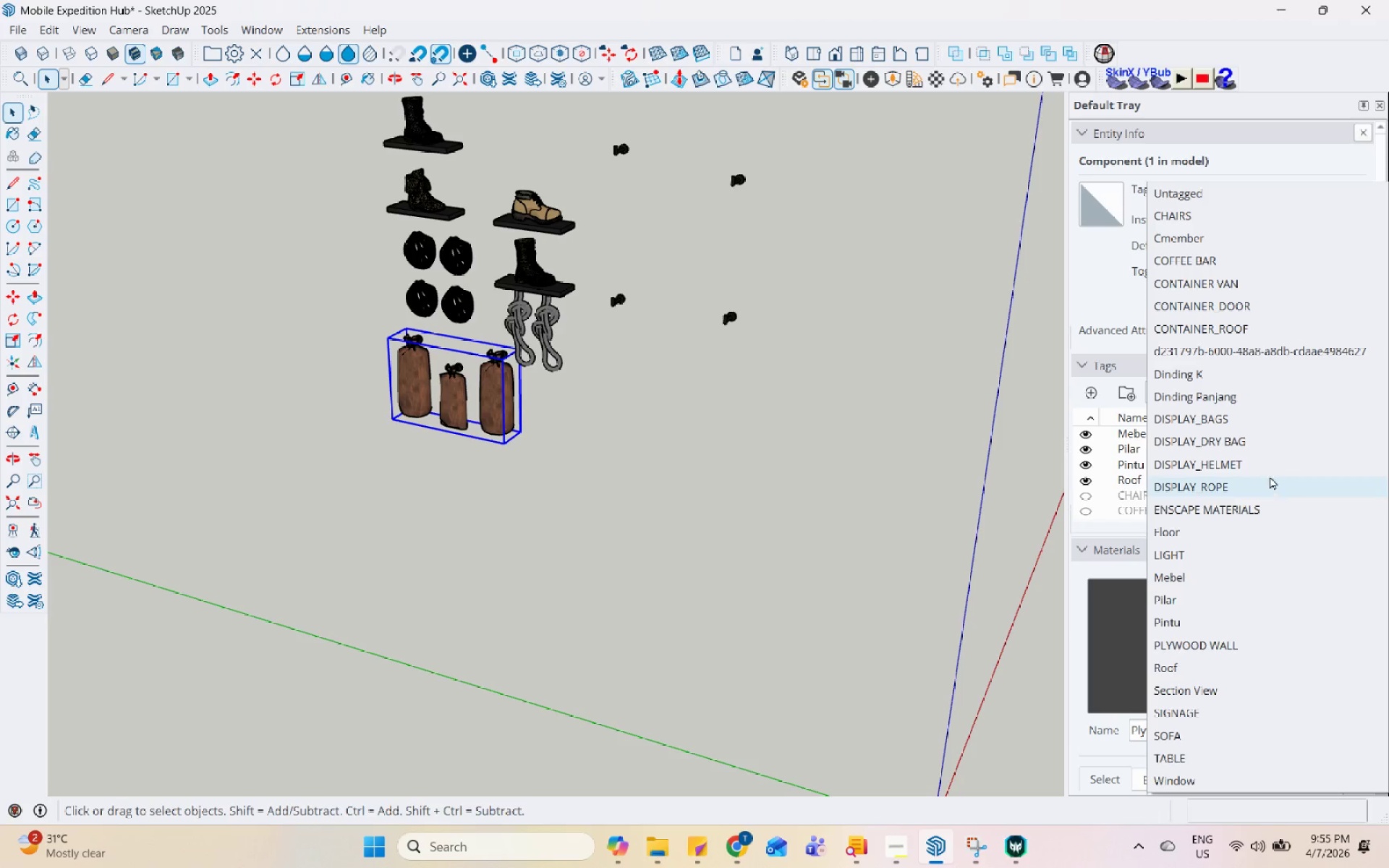 
left_click([1278, 448])
 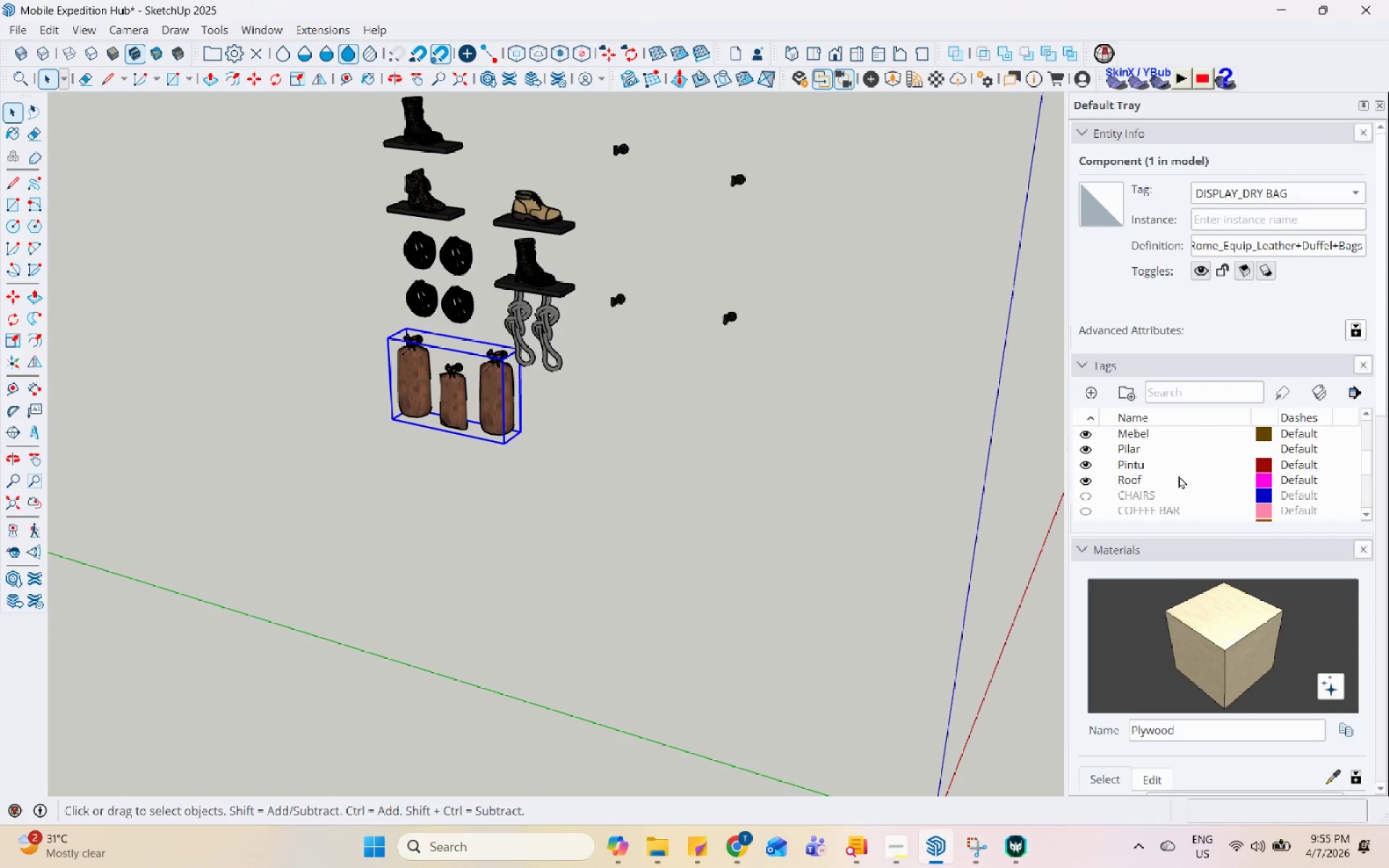 
scroll: coordinate [1108, 488], scroll_direction: up, amount: 3.0
 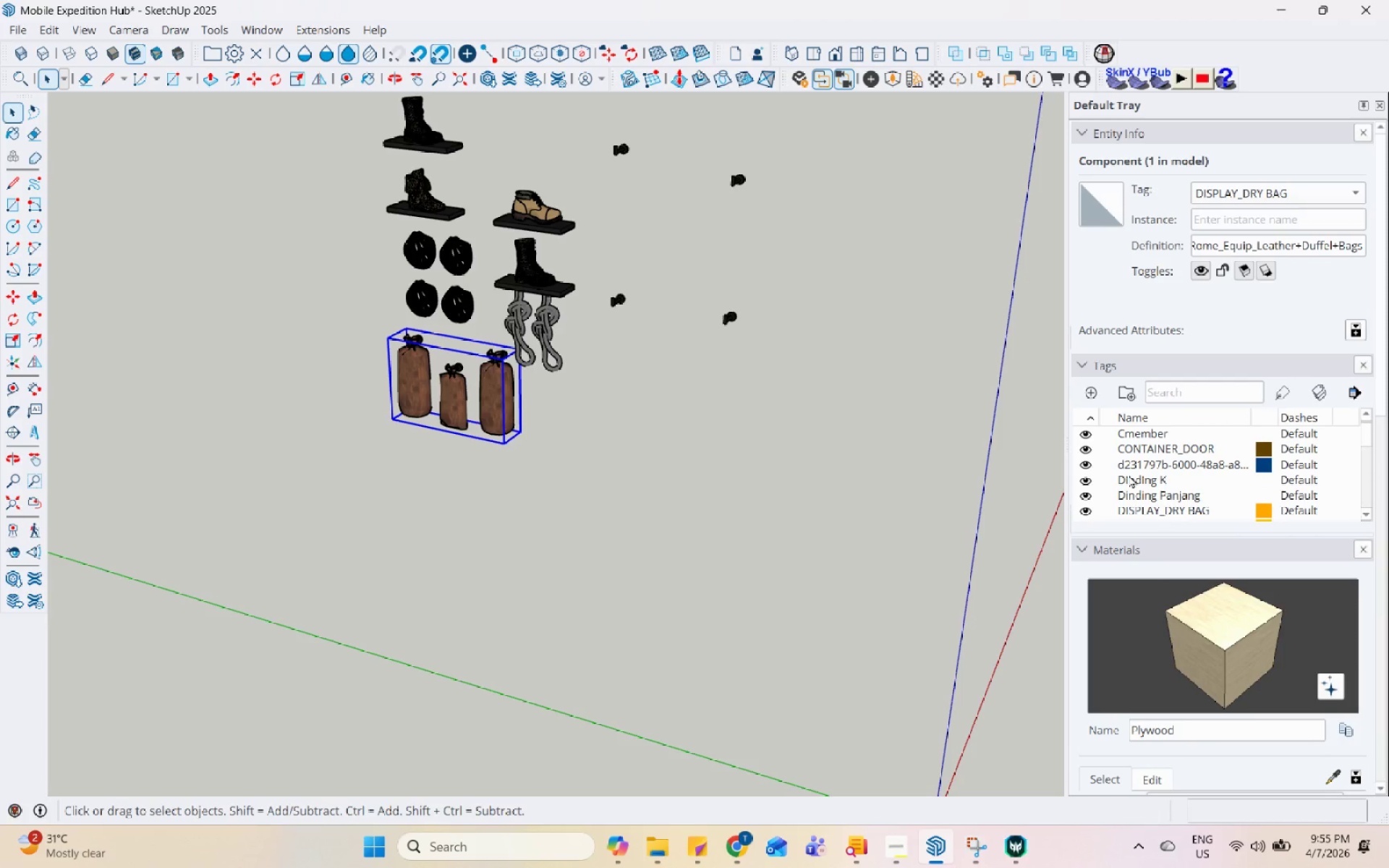 
scroll: coordinate [1129, 480], scroll_direction: down, amount: 1.0
 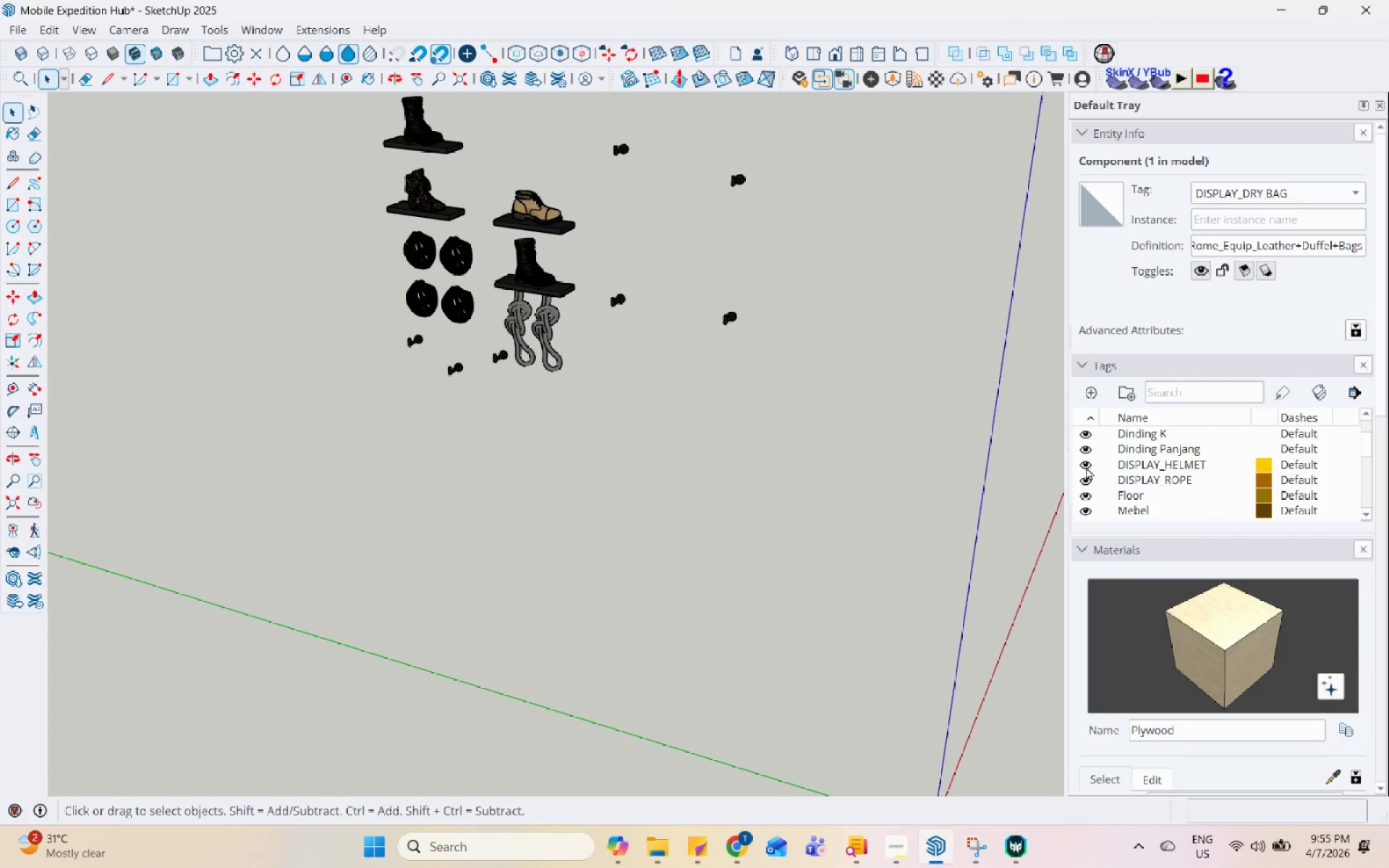 
left_click([1088, 464])
 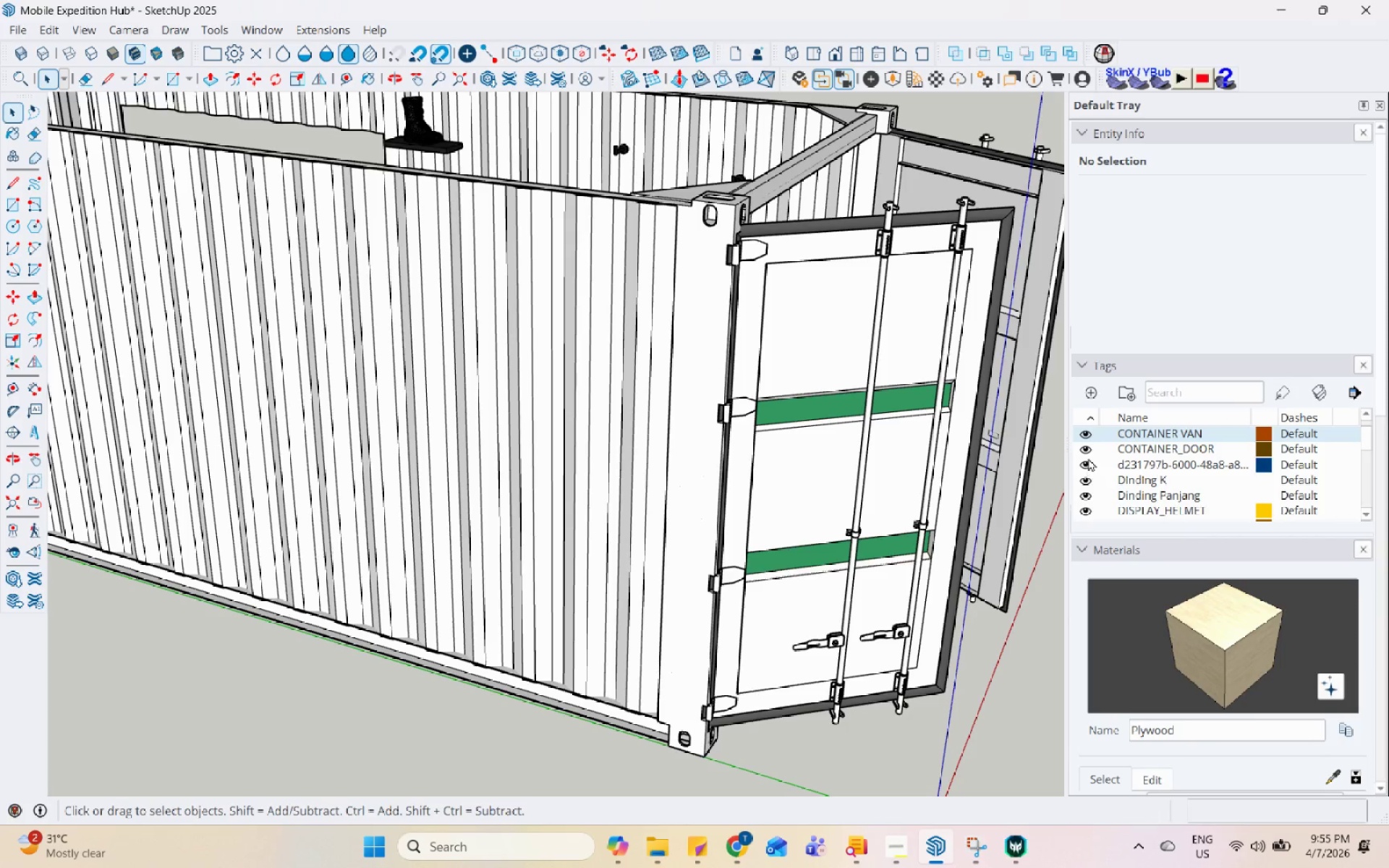 
left_click([1085, 434])
 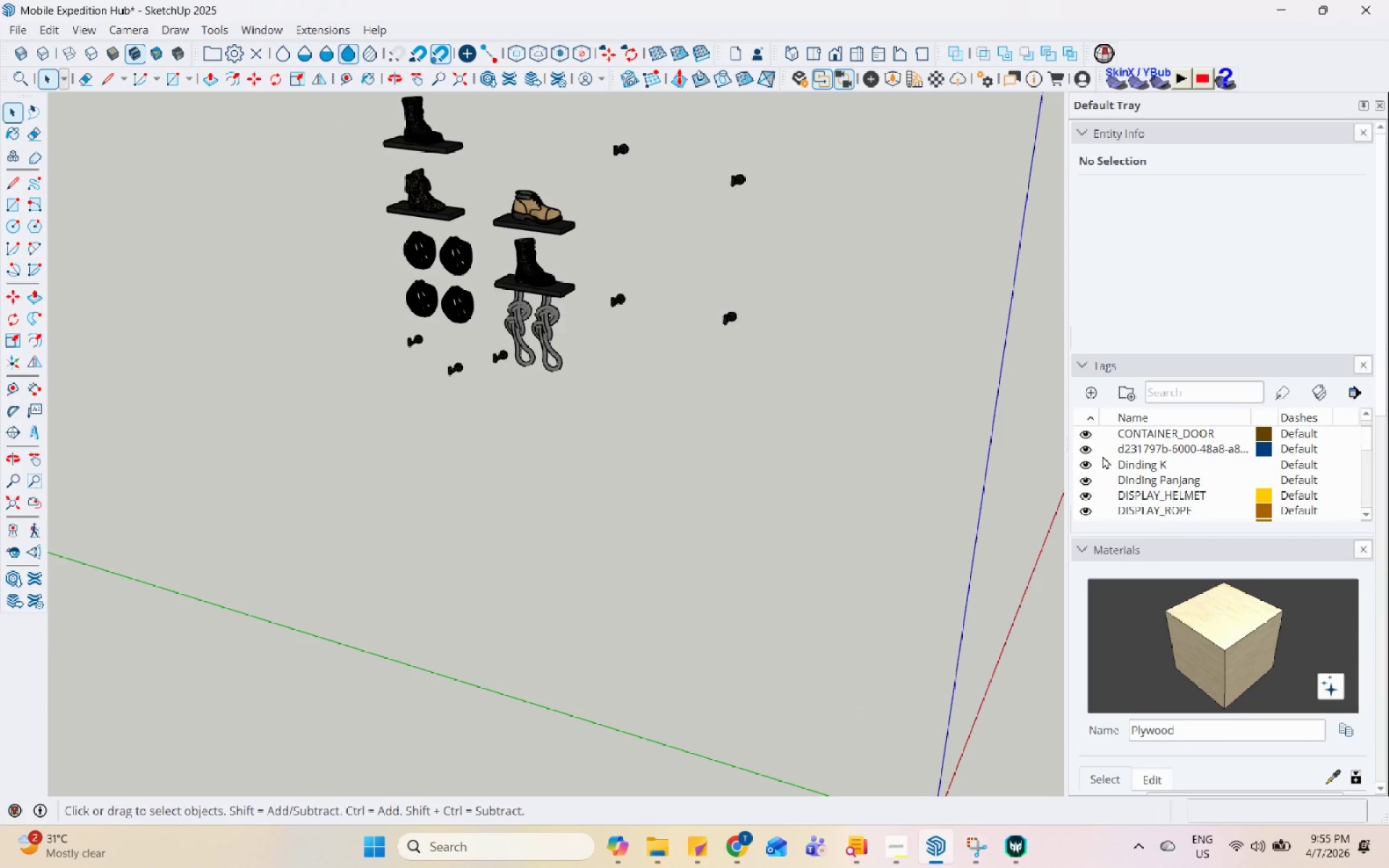 
scroll: coordinate [1105, 461], scroll_direction: up, amount: 2.0
 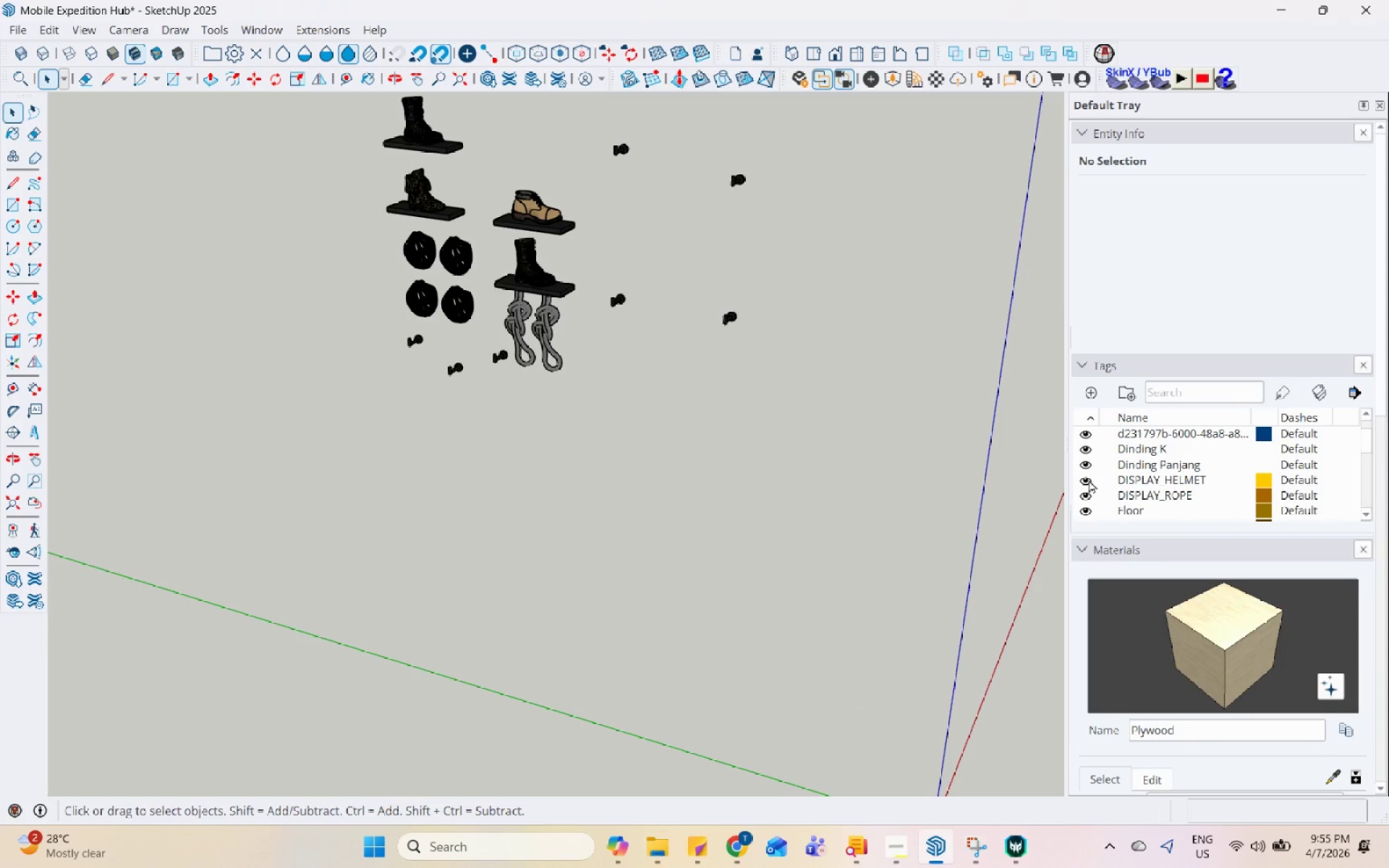 
left_click([1084, 479])
 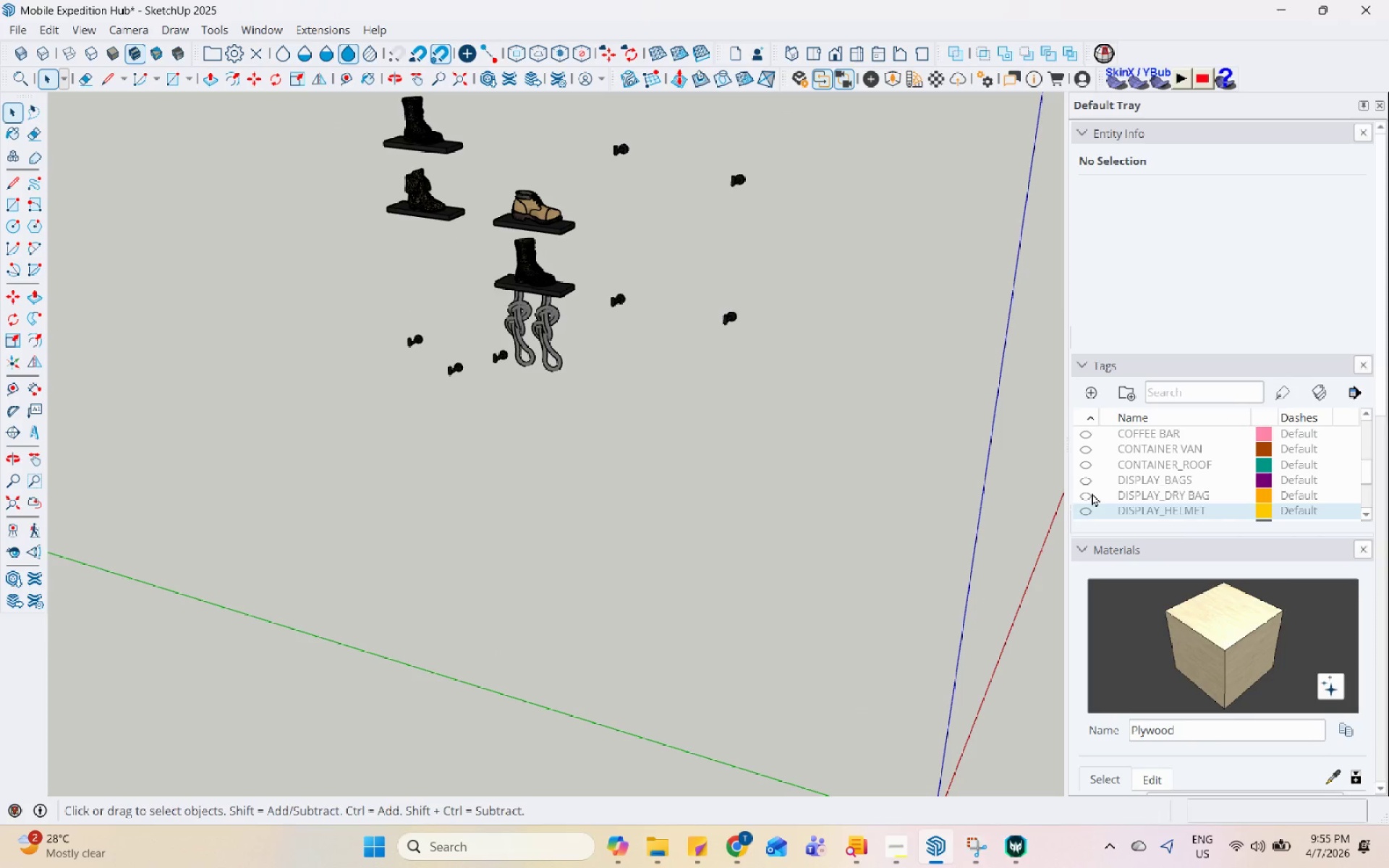 
scroll: coordinate [1104, 484], scroll_direction: up, amount: 4.0
 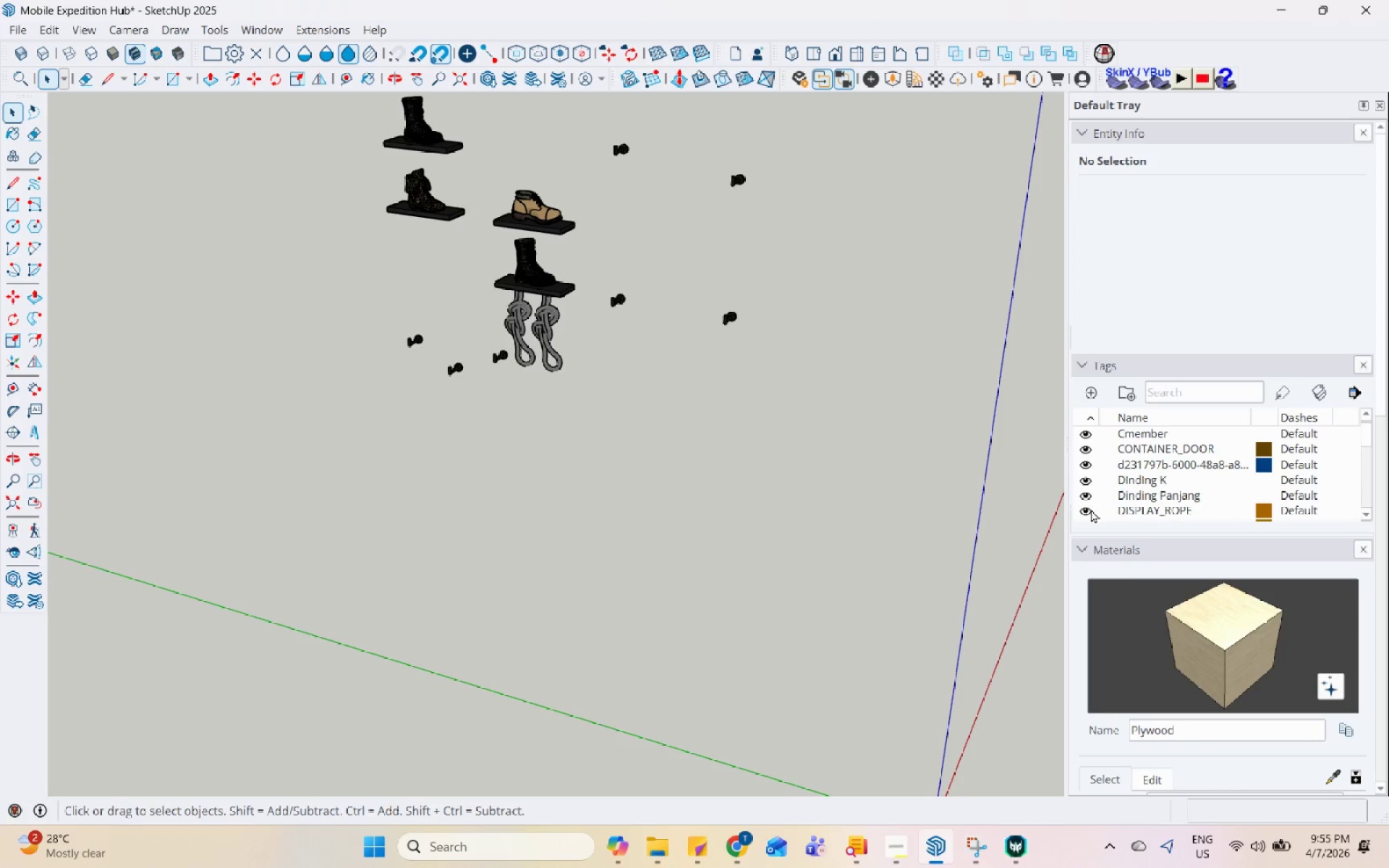 
left_click([1083, 508])
 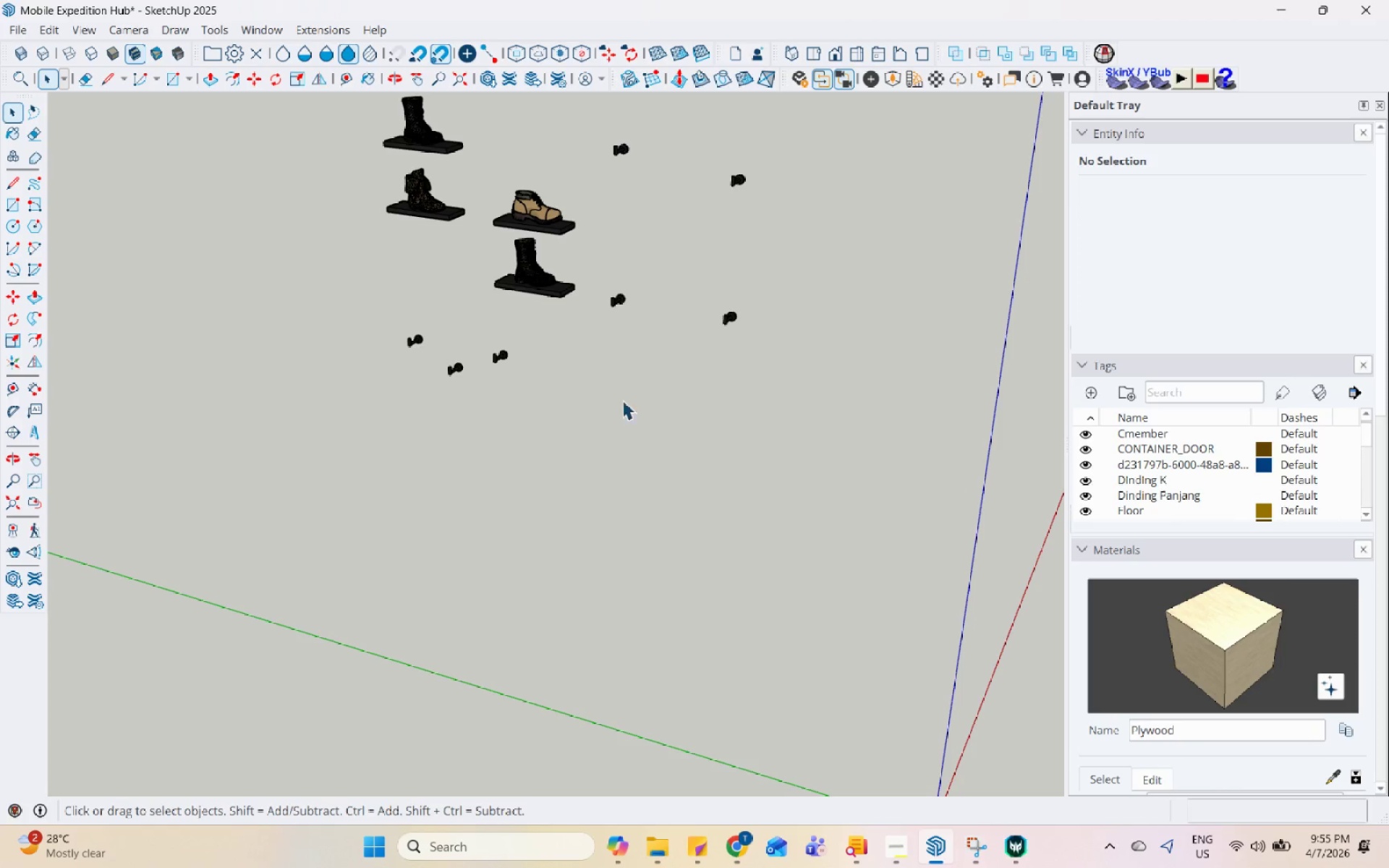 
scroll: coordinate [579, 387], scroll_direction: down, amount: 3.0
 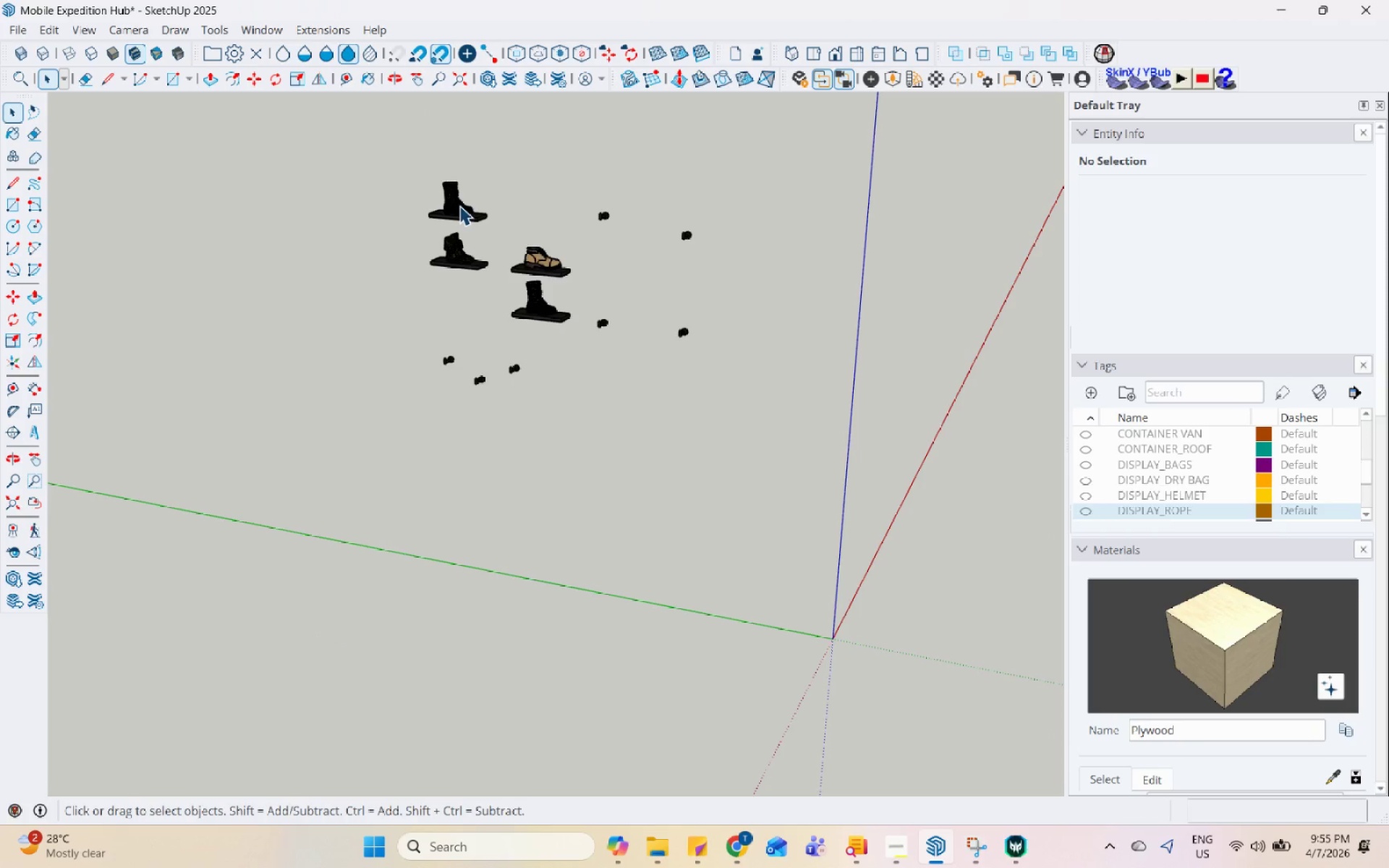 
hold_key(key=ControlLeft, duration=1.41)
double_click([457, 251])
 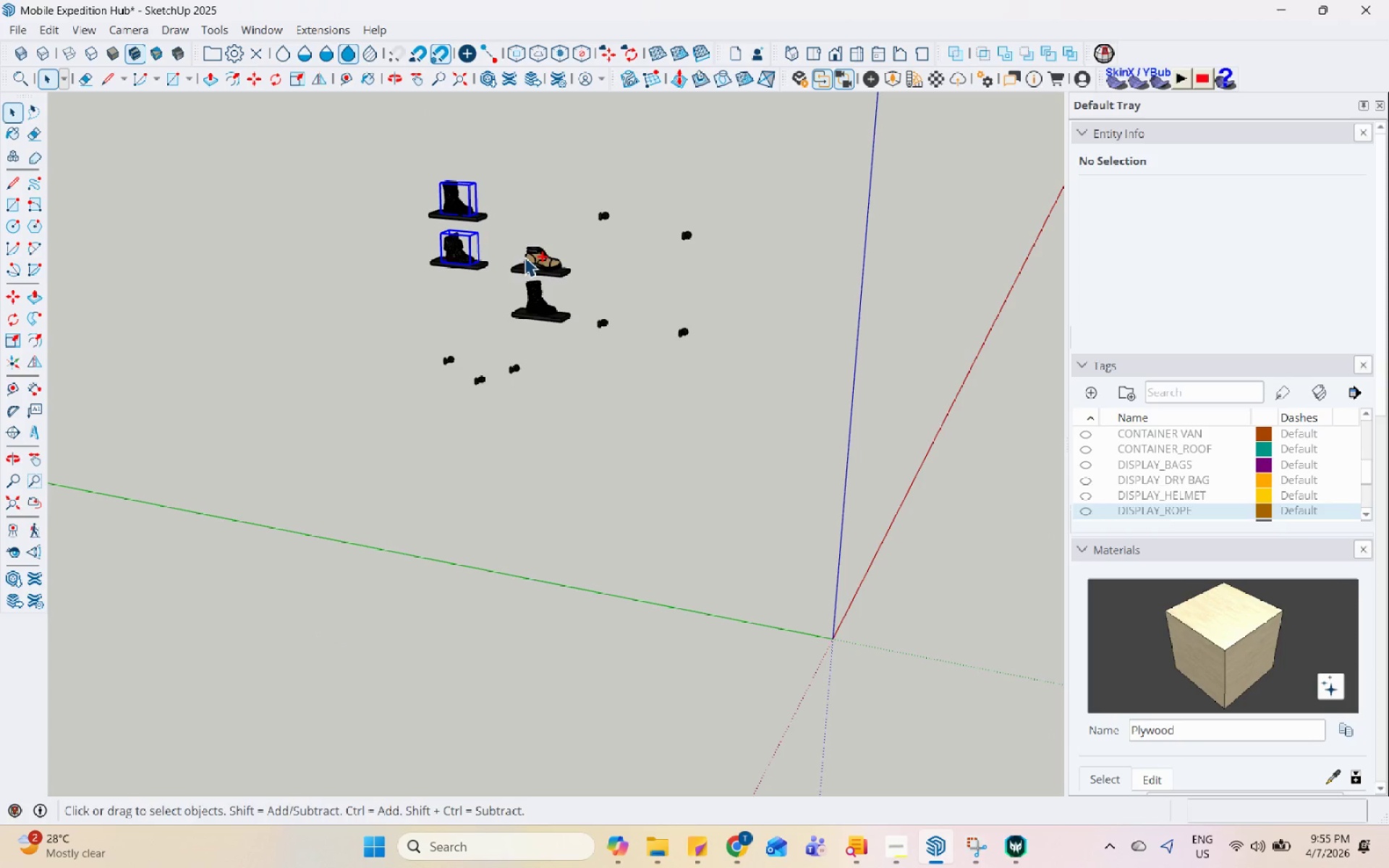 
triple_click([535, 254])
 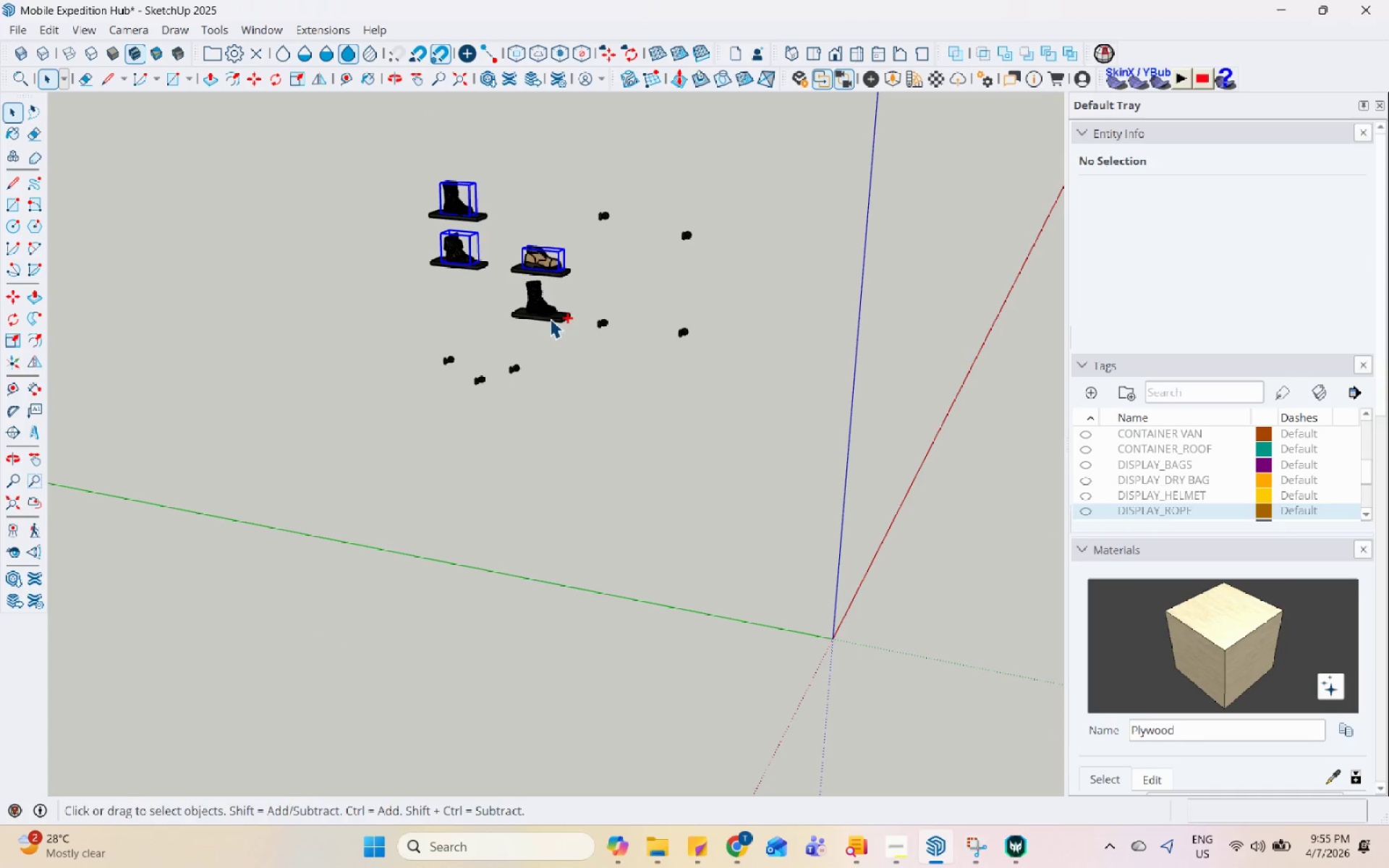 
left_click([545, 301])
 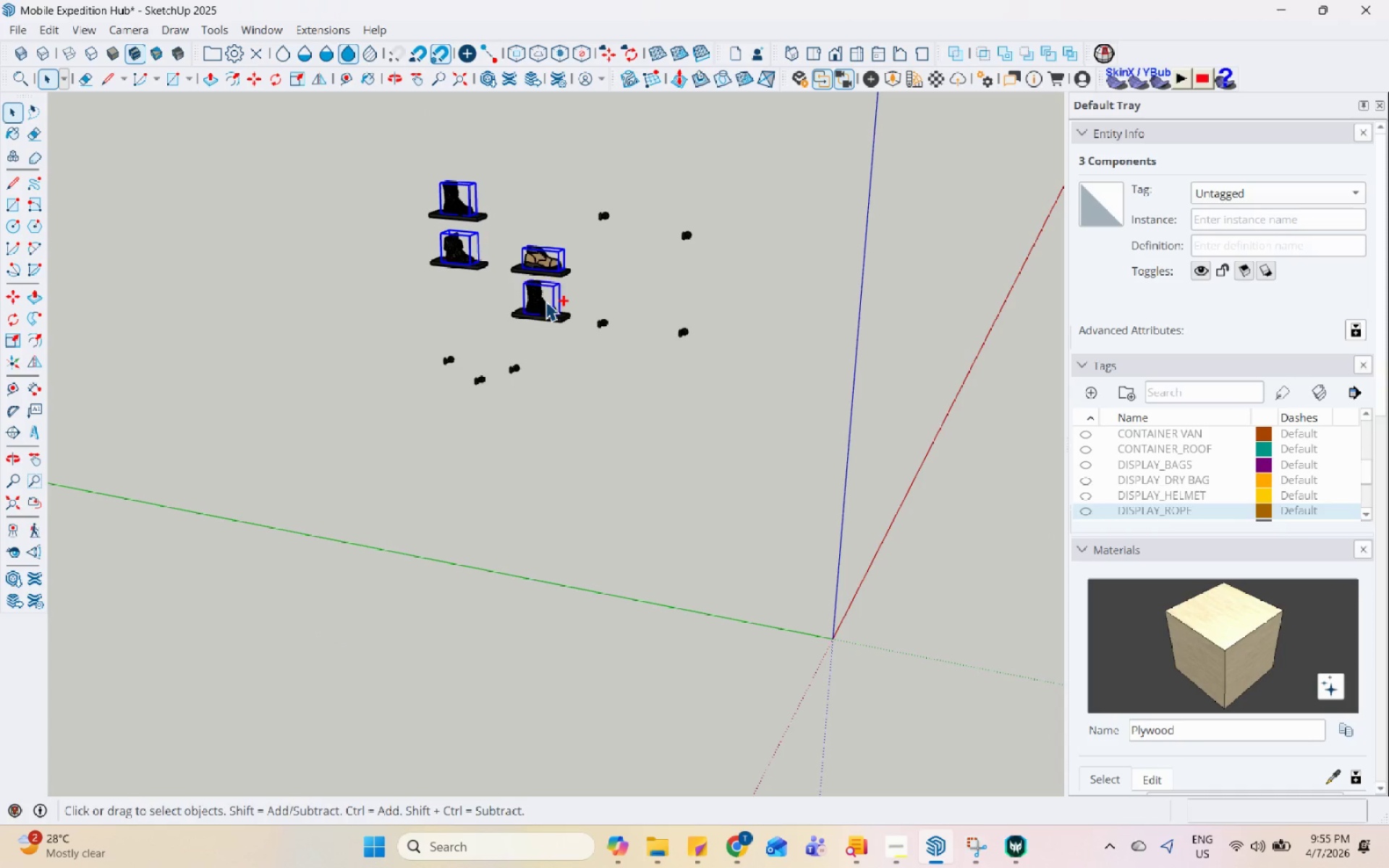 
right_click([545, 301])
 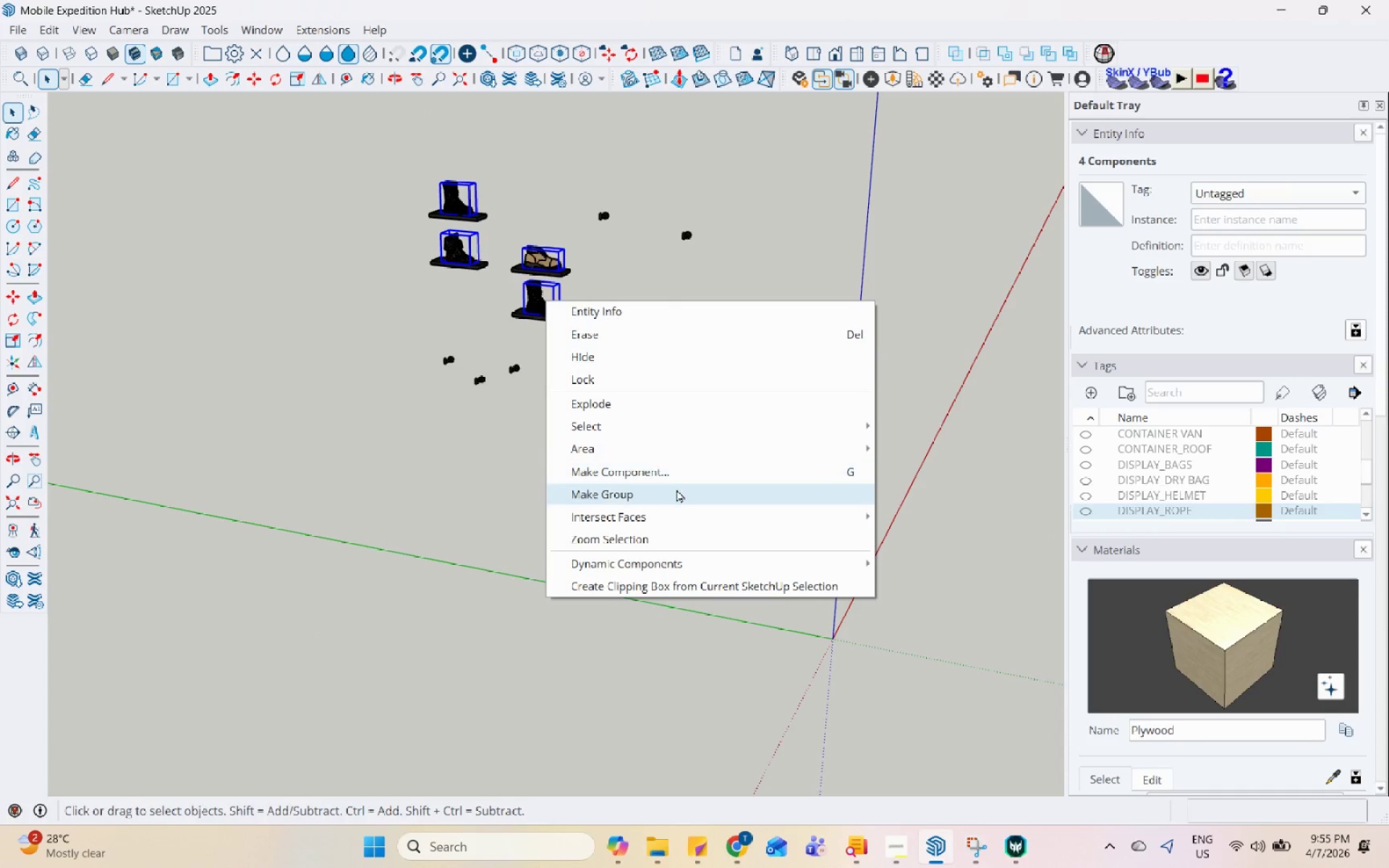 
left_click([676, 489])
 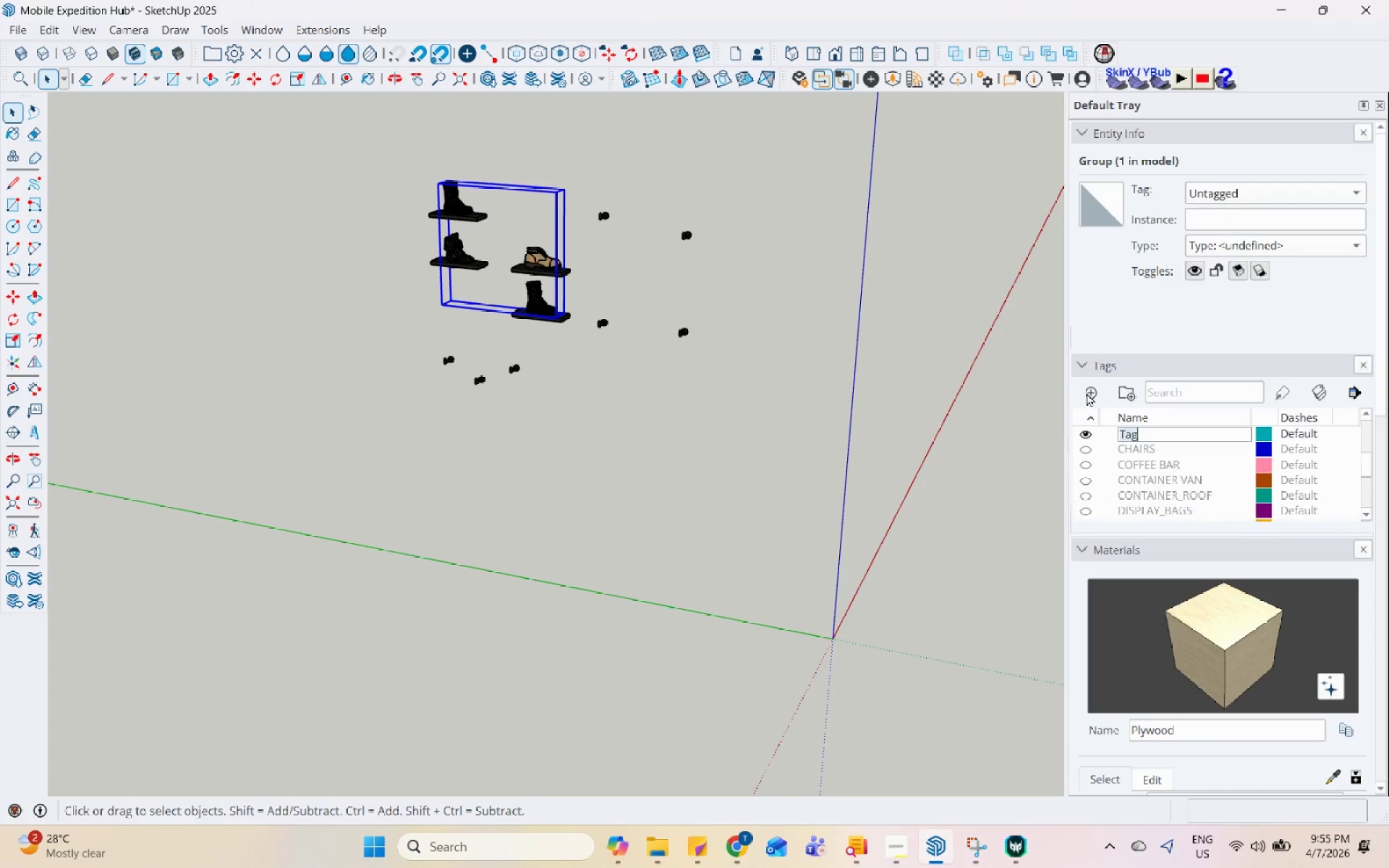 
type(DISPLAY-)
key(Backspace)
type())
key(Backspace)
type(_BOOTS)
 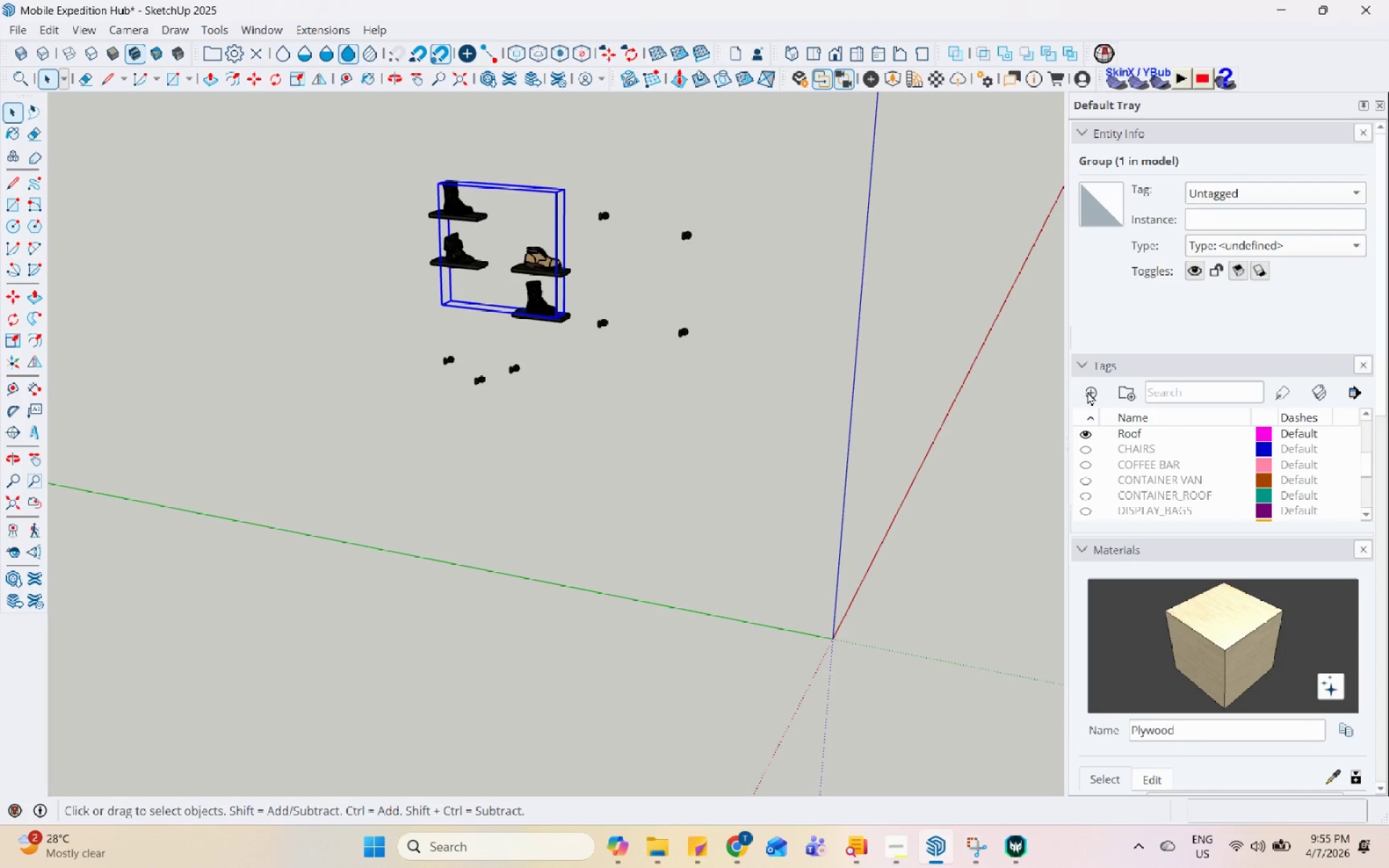 
 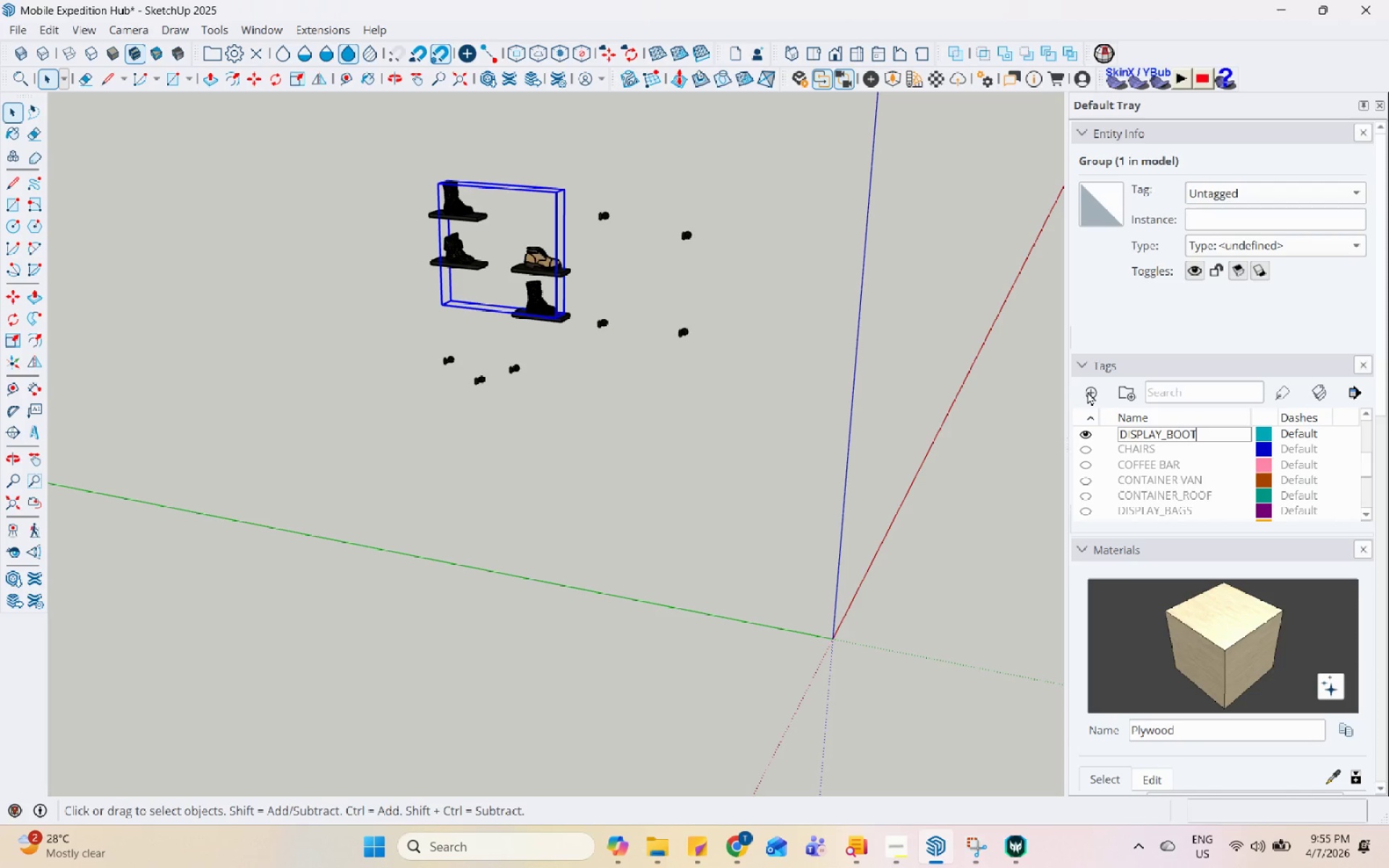 
key(Enter)
 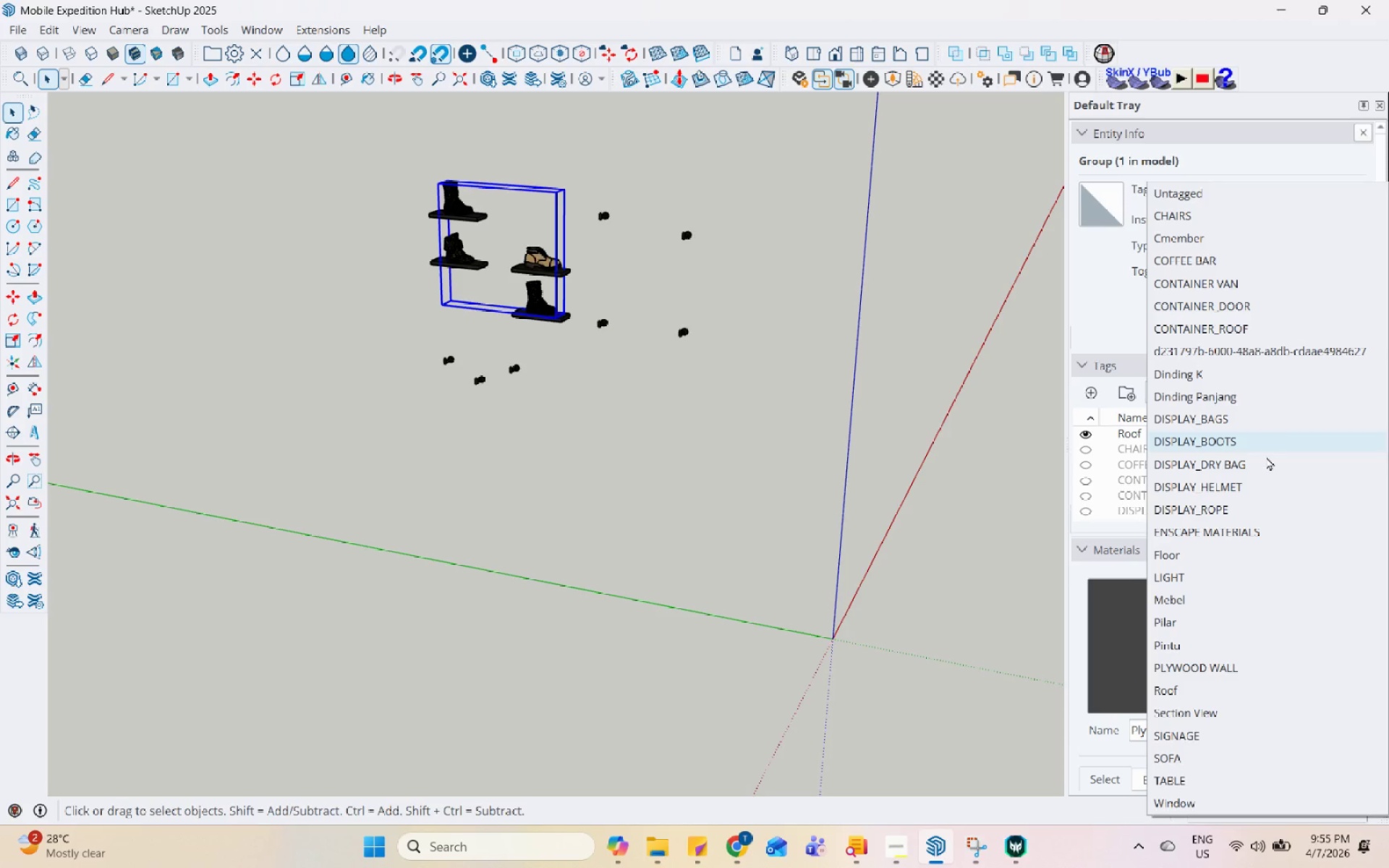 
left_click([1286, 441])
 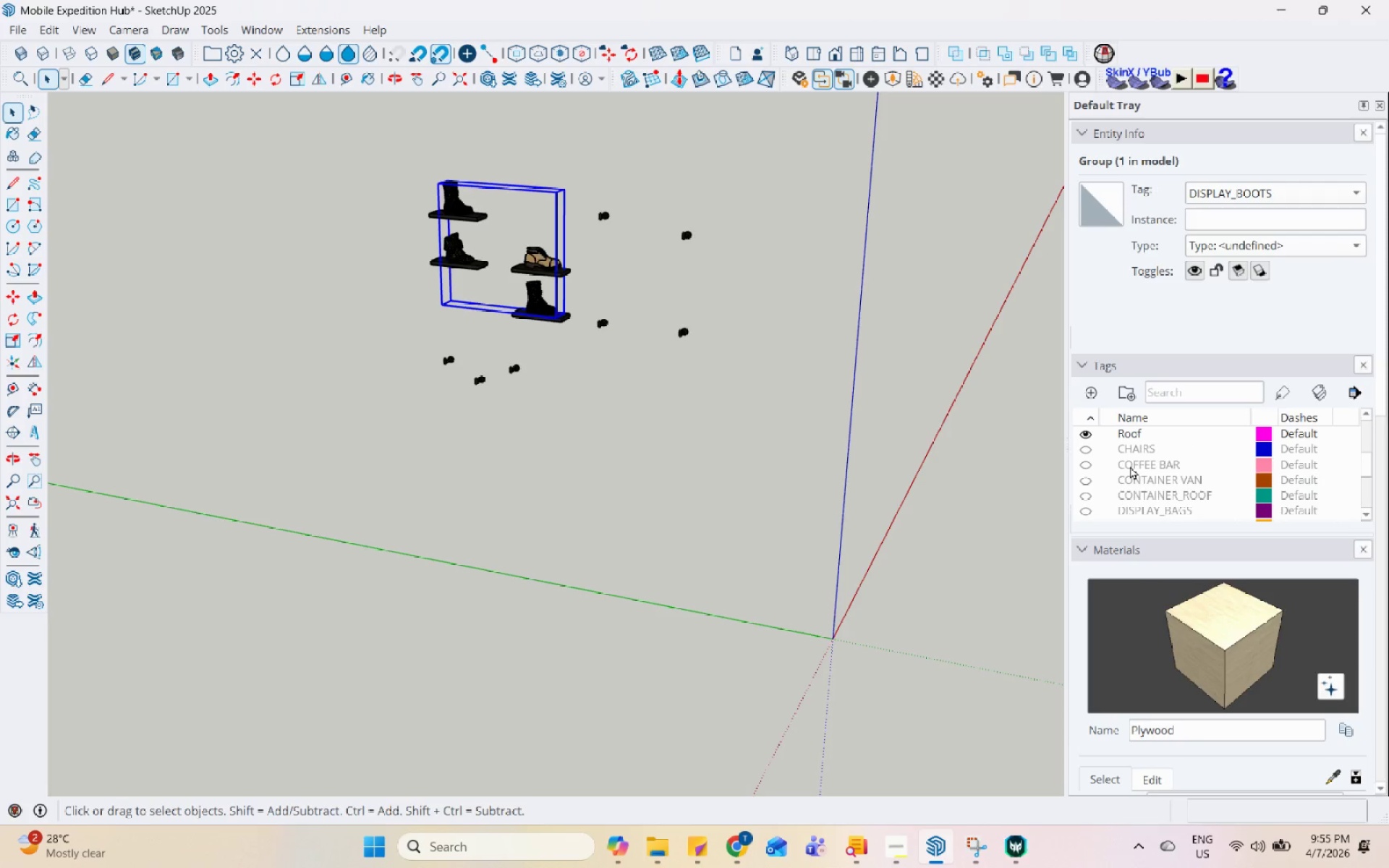 
scroll: coordinate [1133, 473], scroll_direction: up, amount: 2.0
 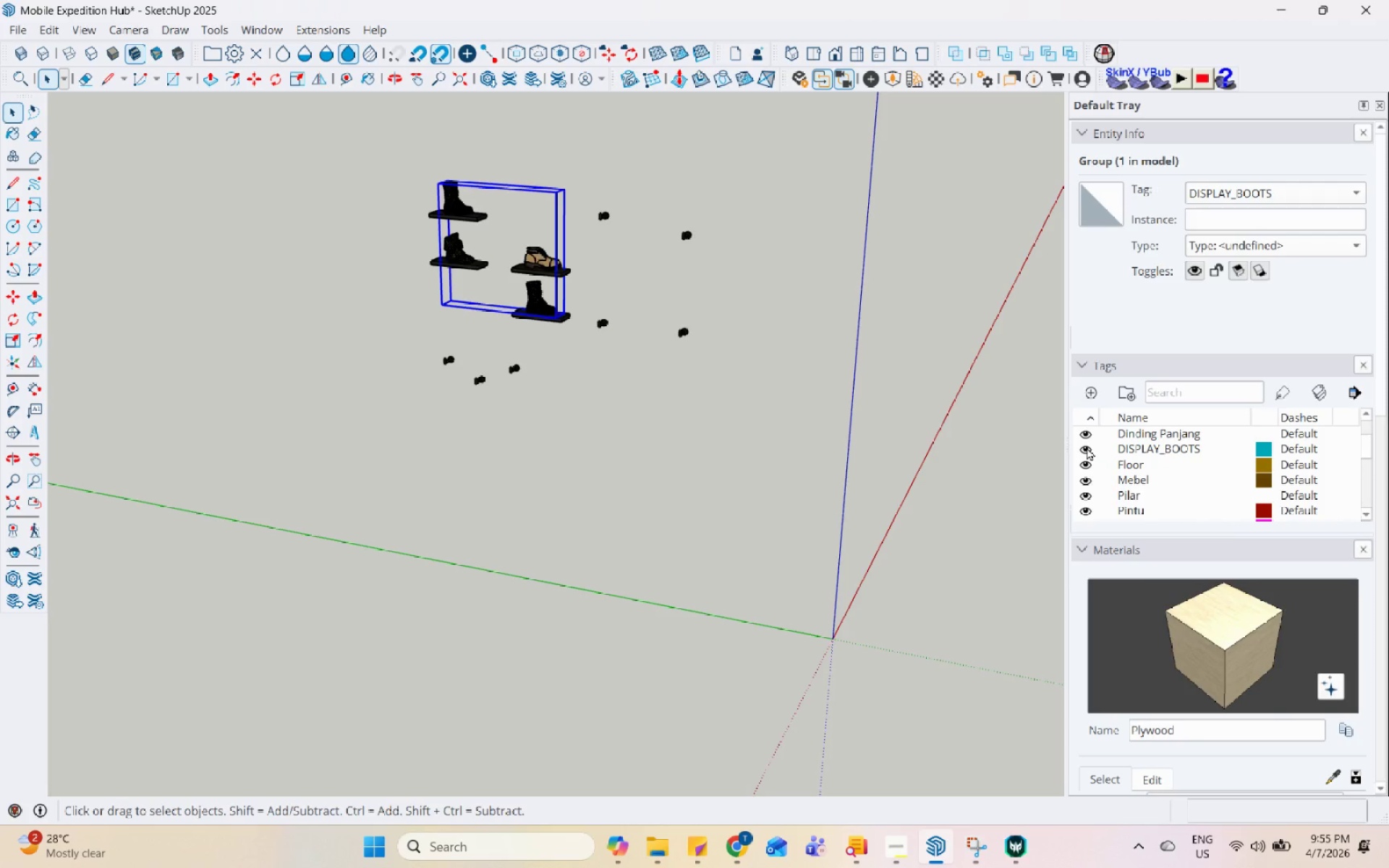 
left_click([1084, 446])
 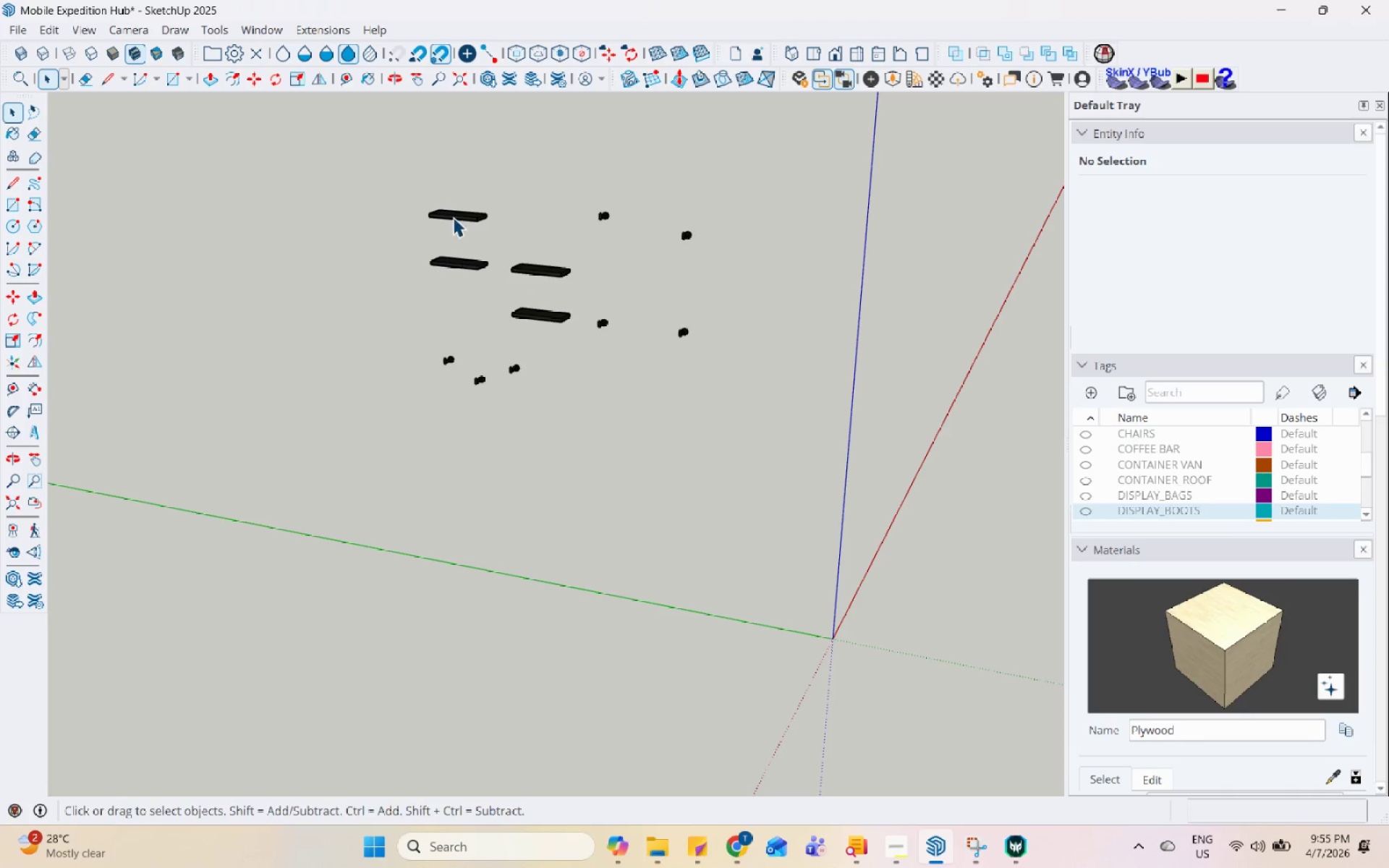 
double_click([459, 216])
 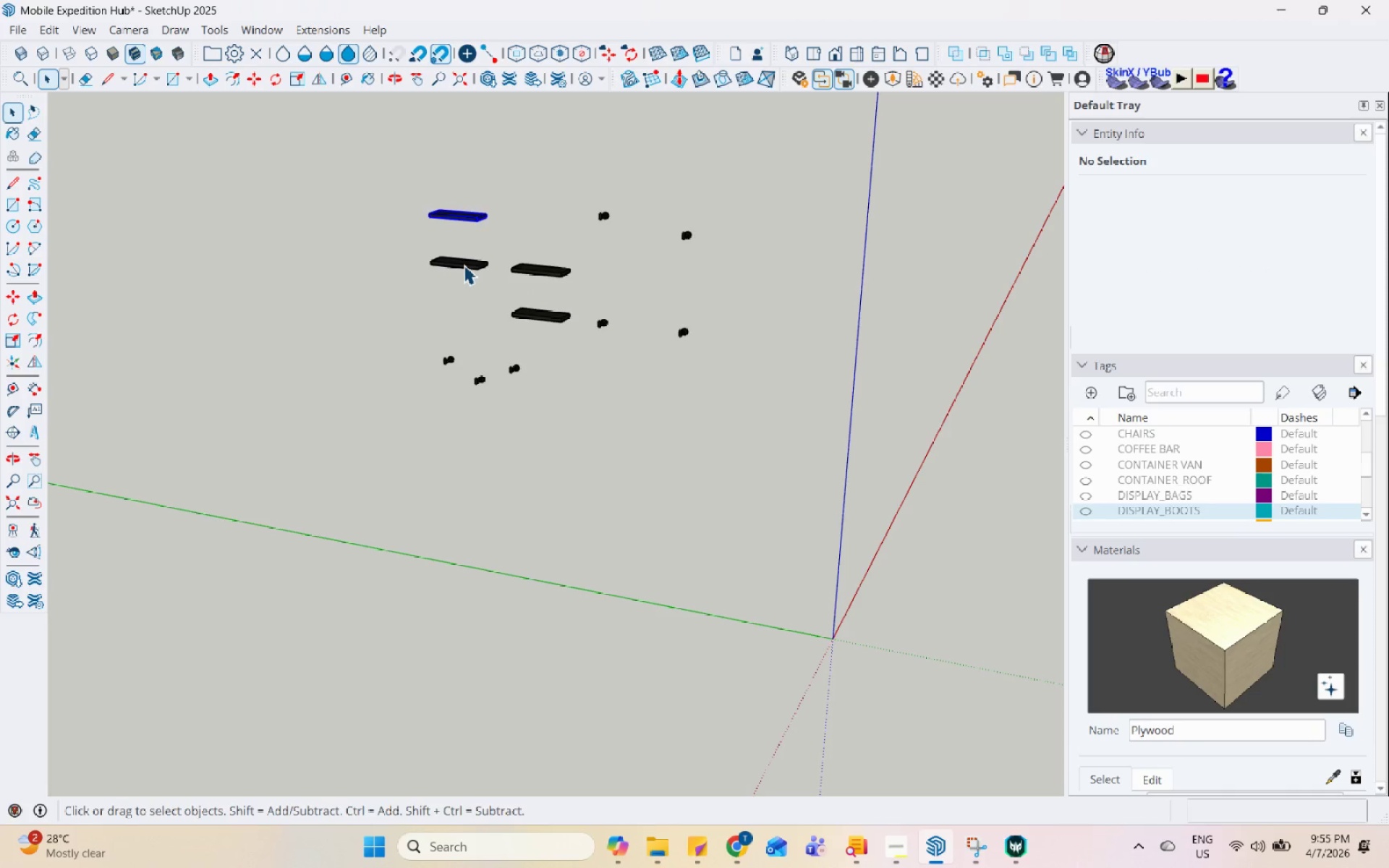 
hold_key(key=ControlLeft, duration=1.28)
left_click([464, 263])
 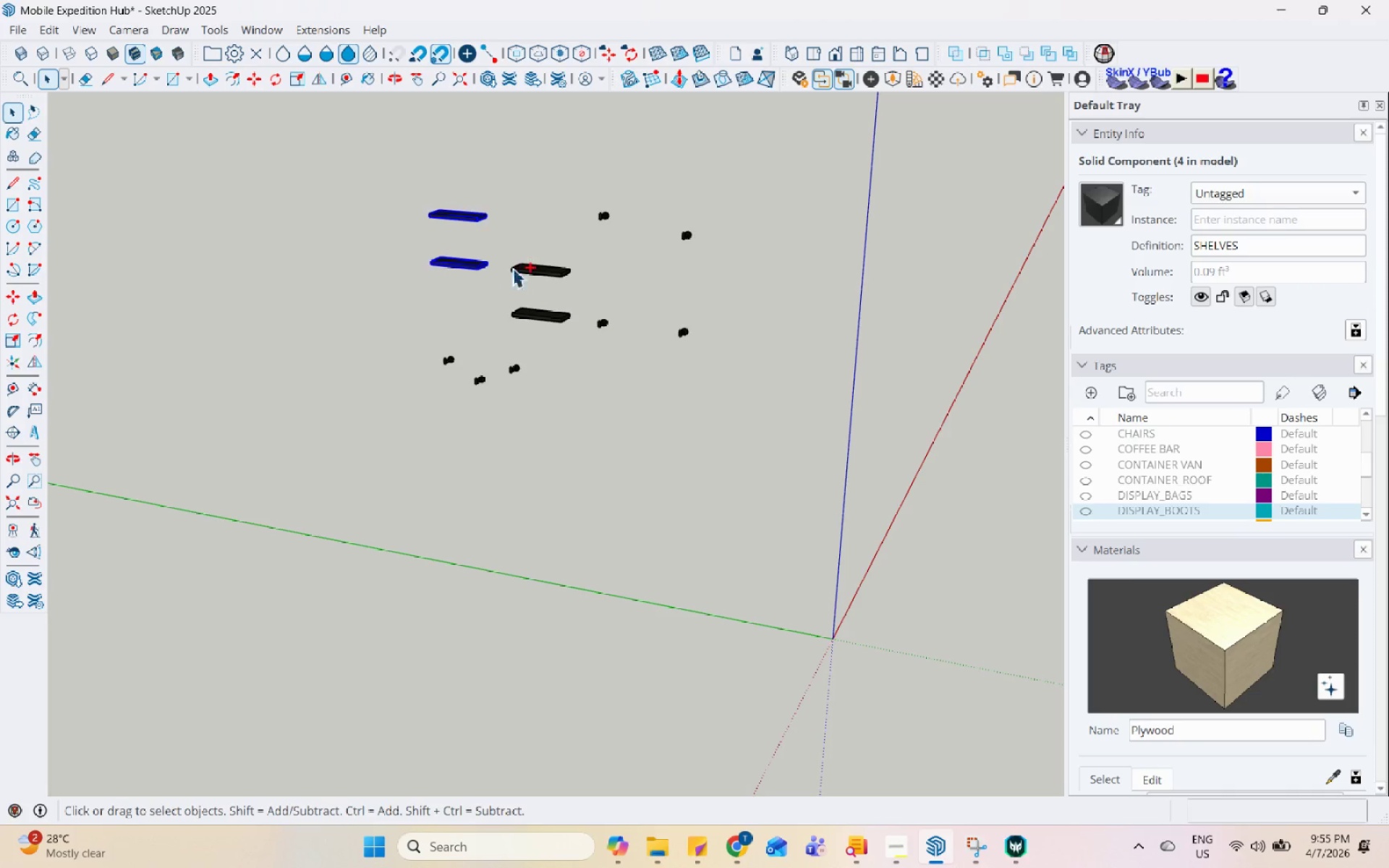 
double_click([527, 265])
 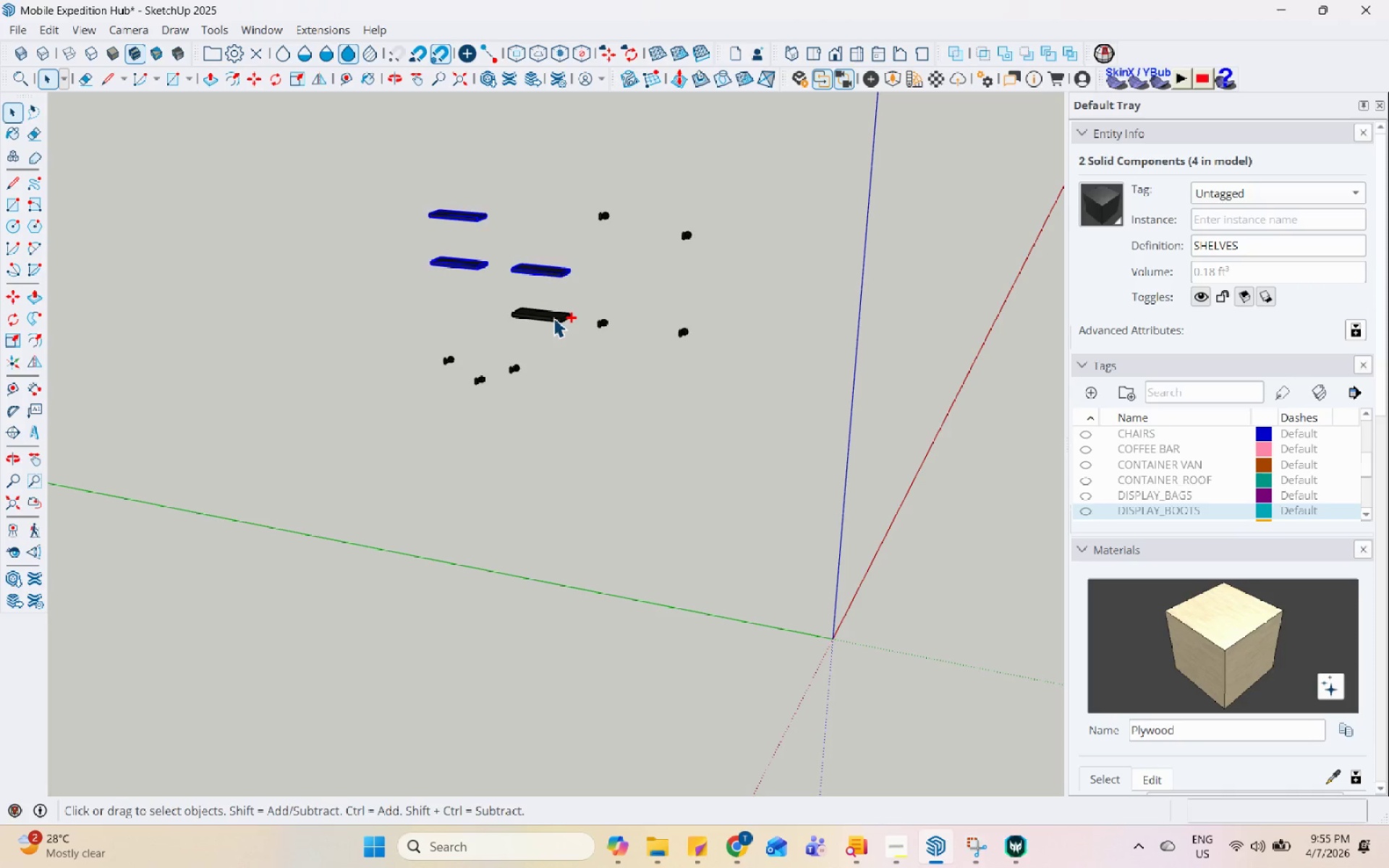 
triple_click([553, 318])
 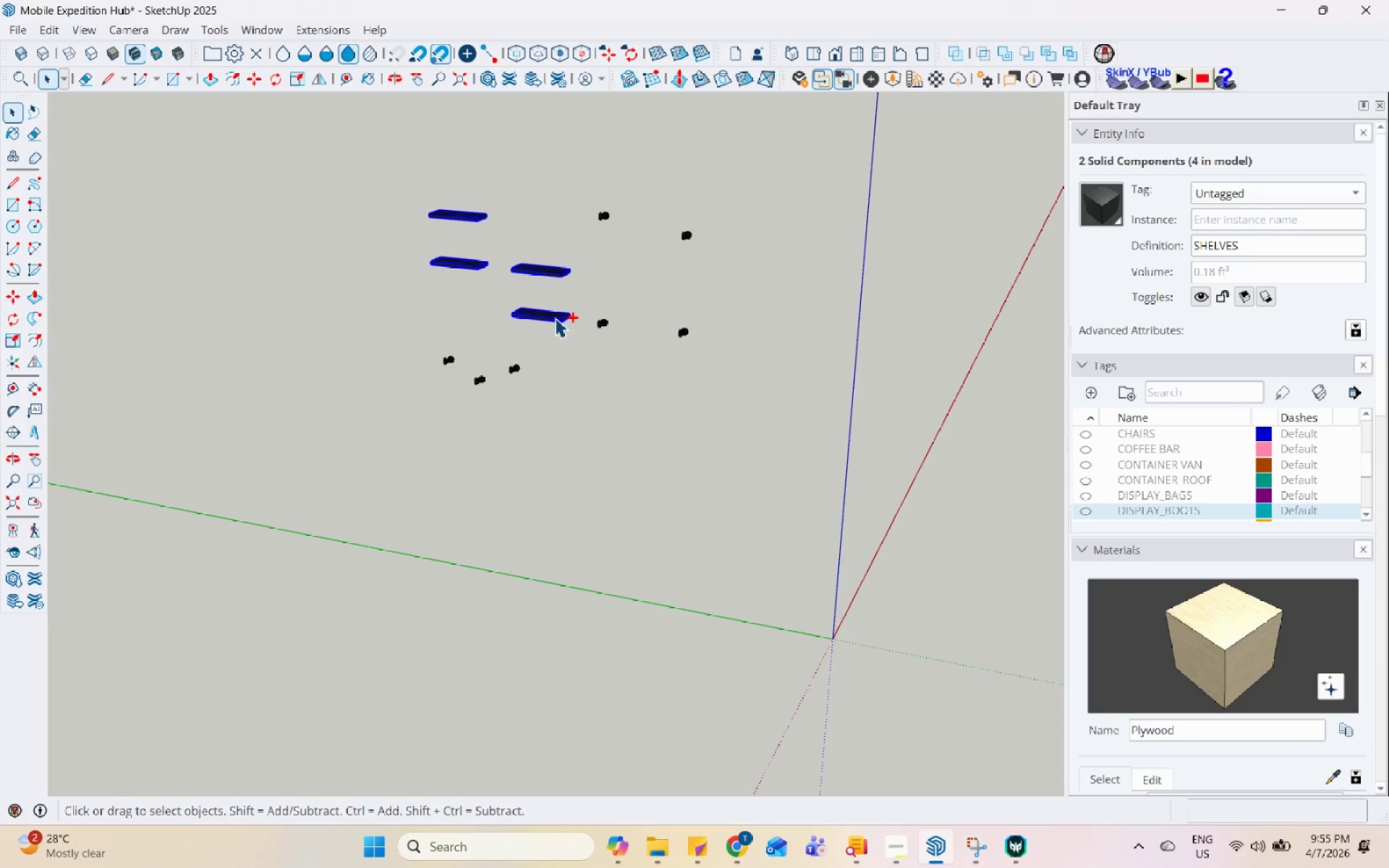 
right_click([555, 318])
 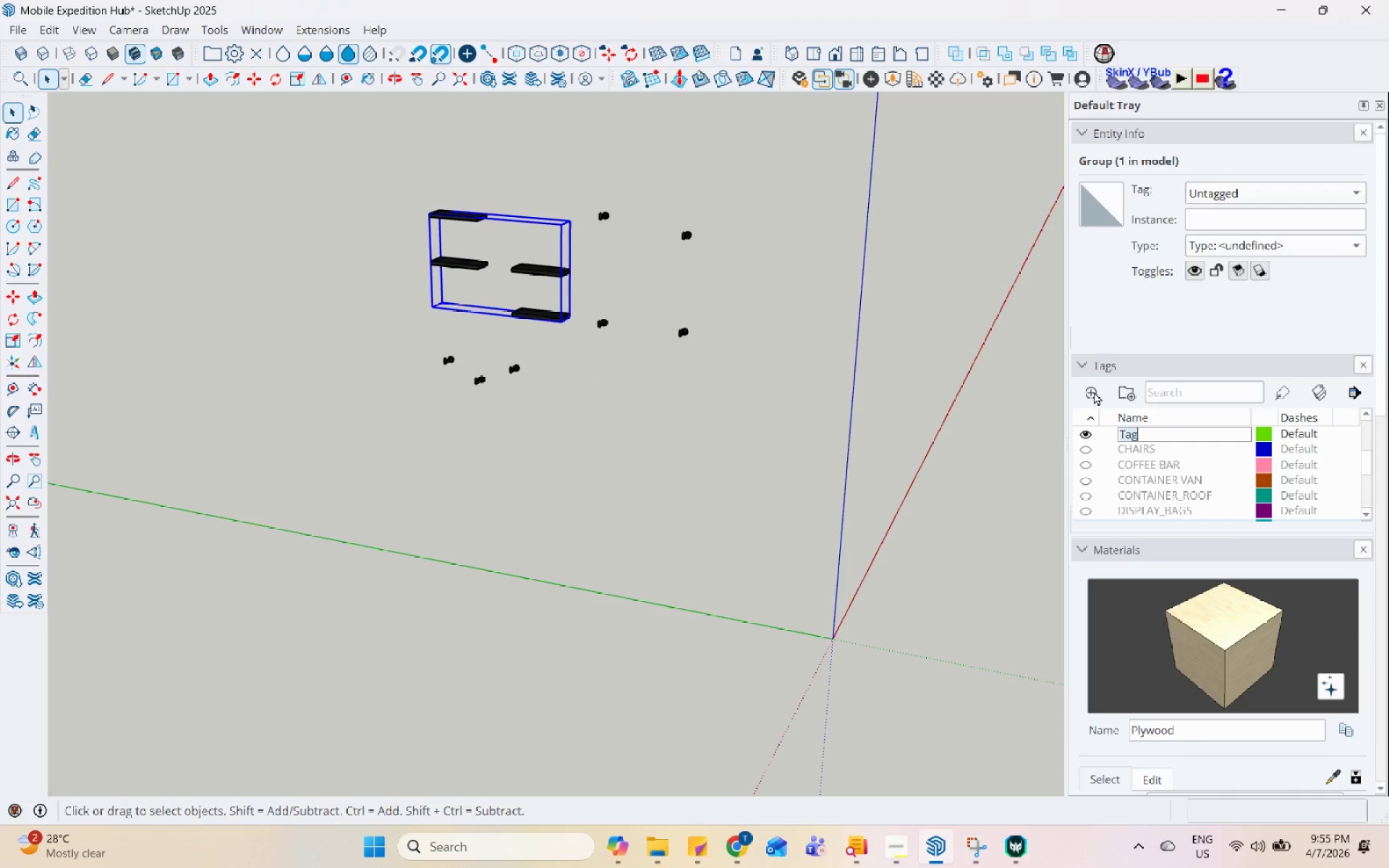 
type(DSI)
key(Backspace)
key(Backspace)
type(ISPAL)
key(Backspace)
key(Backspace)
type(A\)
key(Backspace)
key(Backspace)
type(LAY SHELVES)
 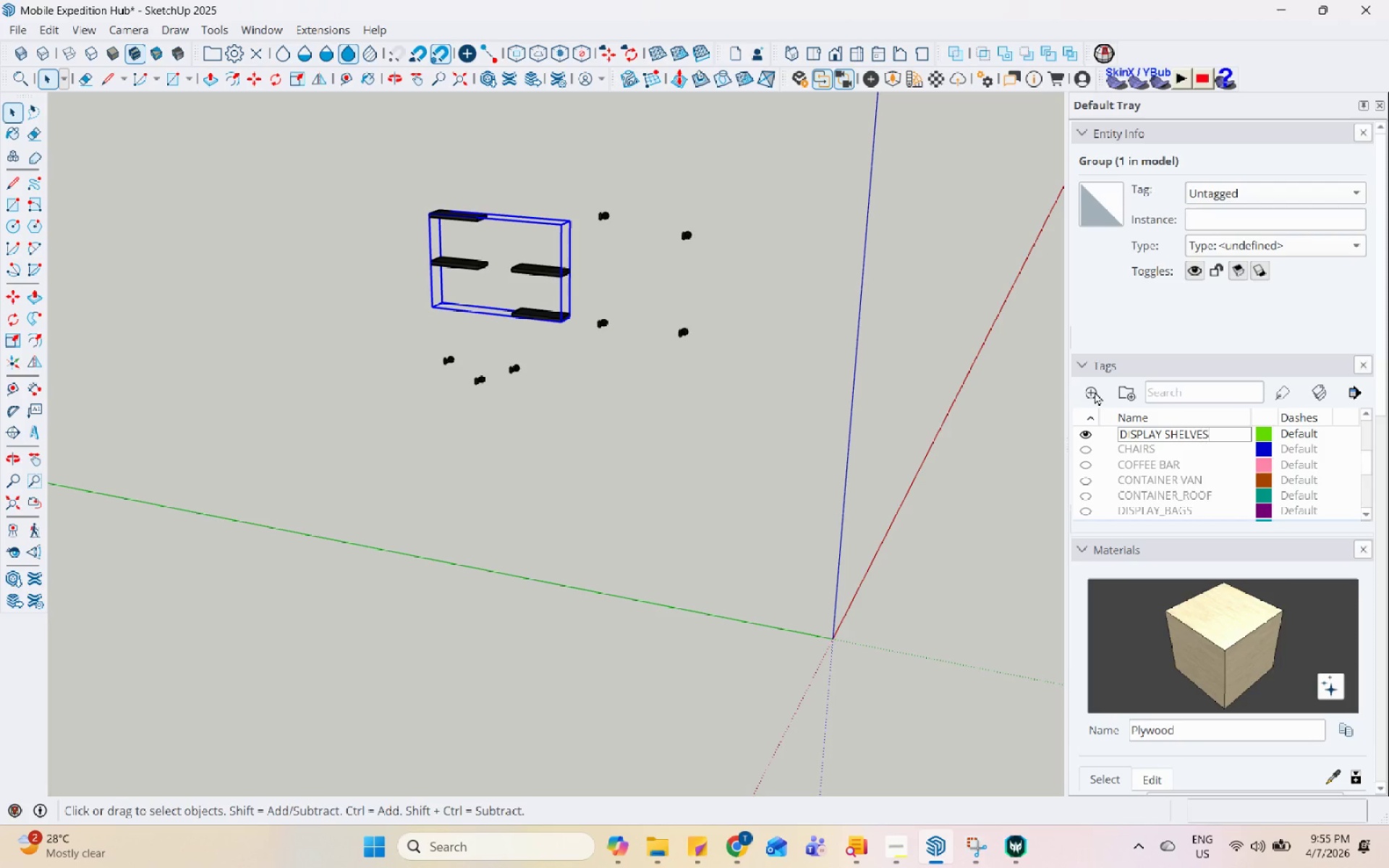 
key(Enter)
 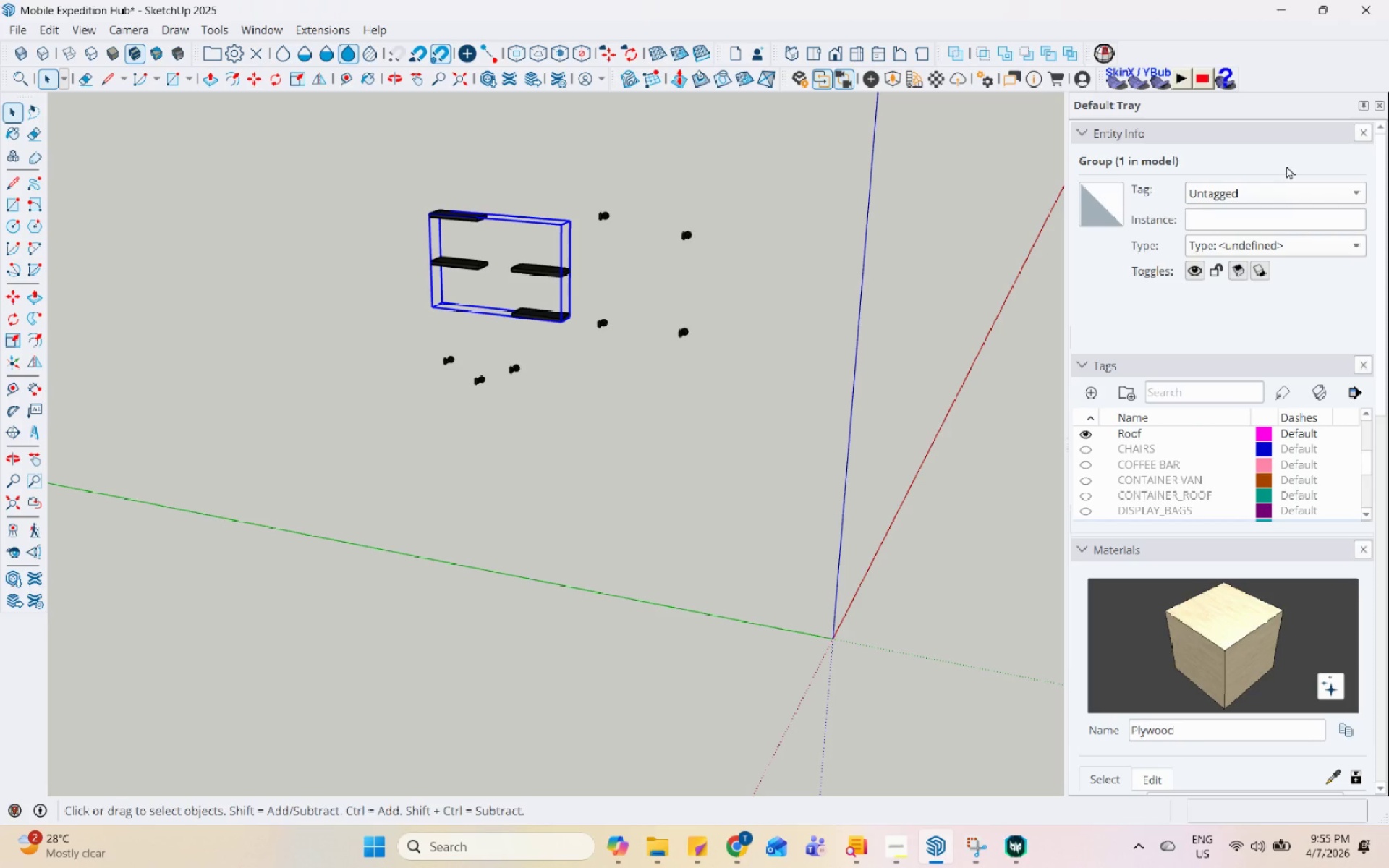 
left_click([1282, 184])
 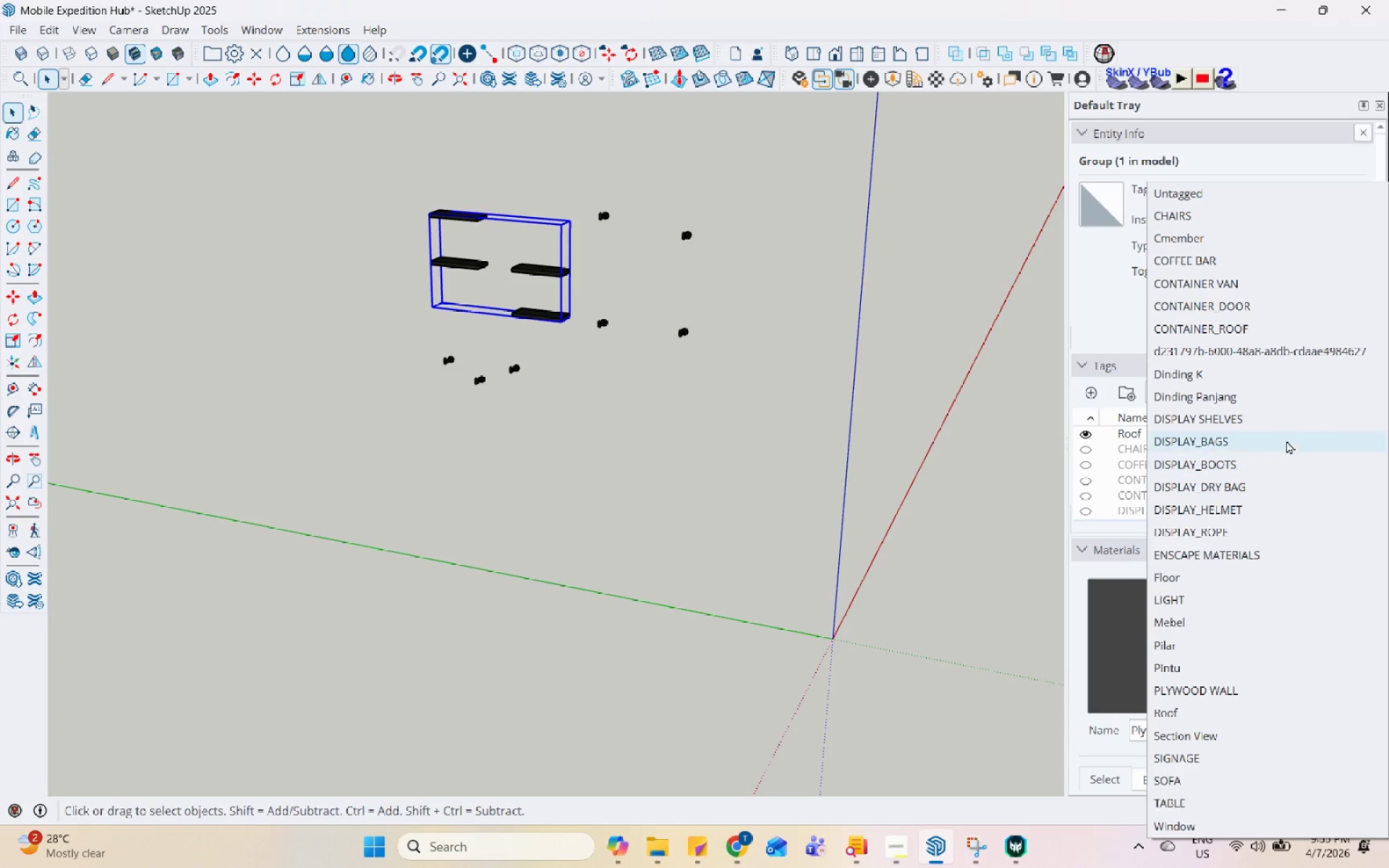 
left_click([1294, 420])
 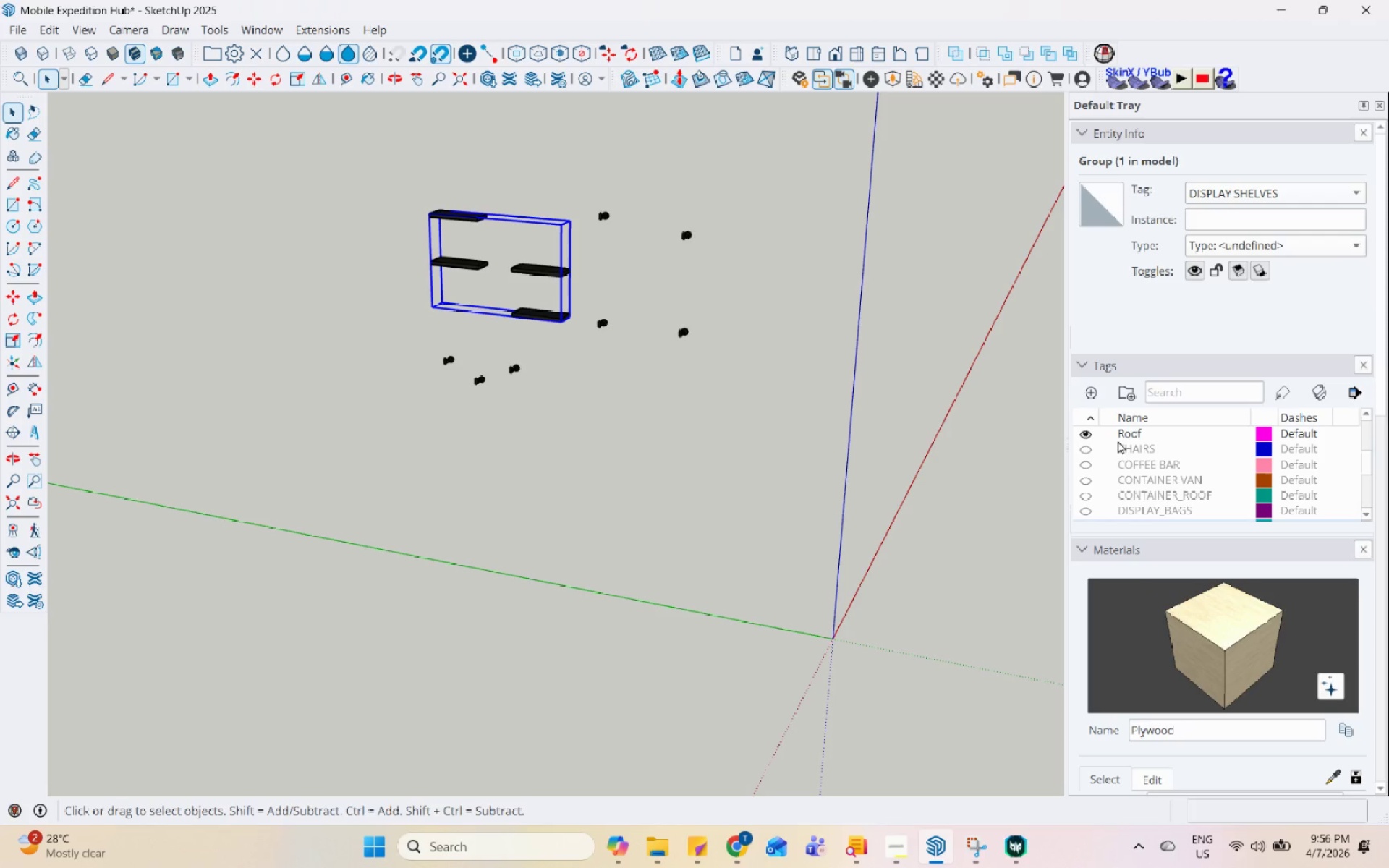 
scroll: coordinate [1124, 456], scroll_direction: up, amount: 3.0
 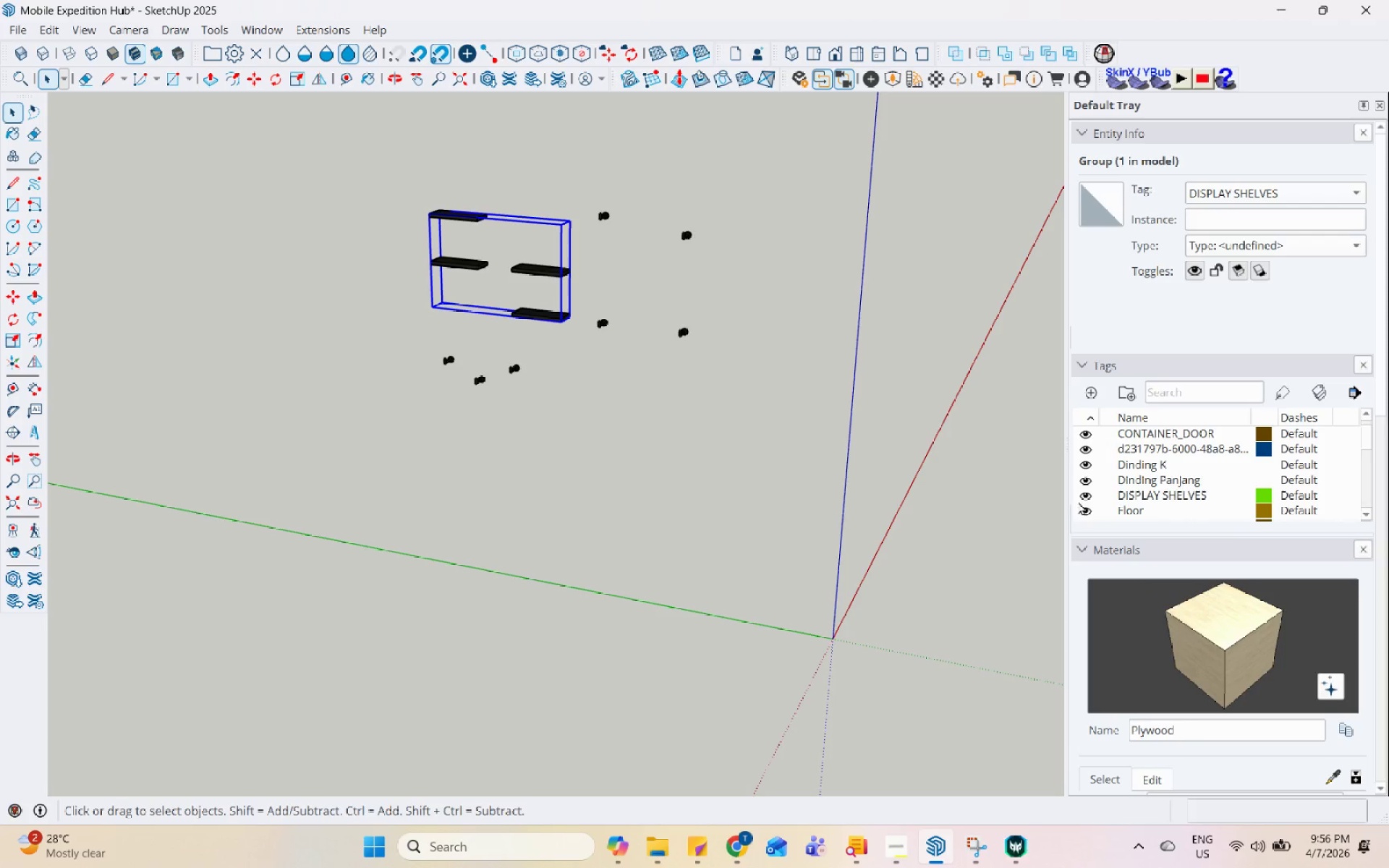 
left_click([1084, 495])
 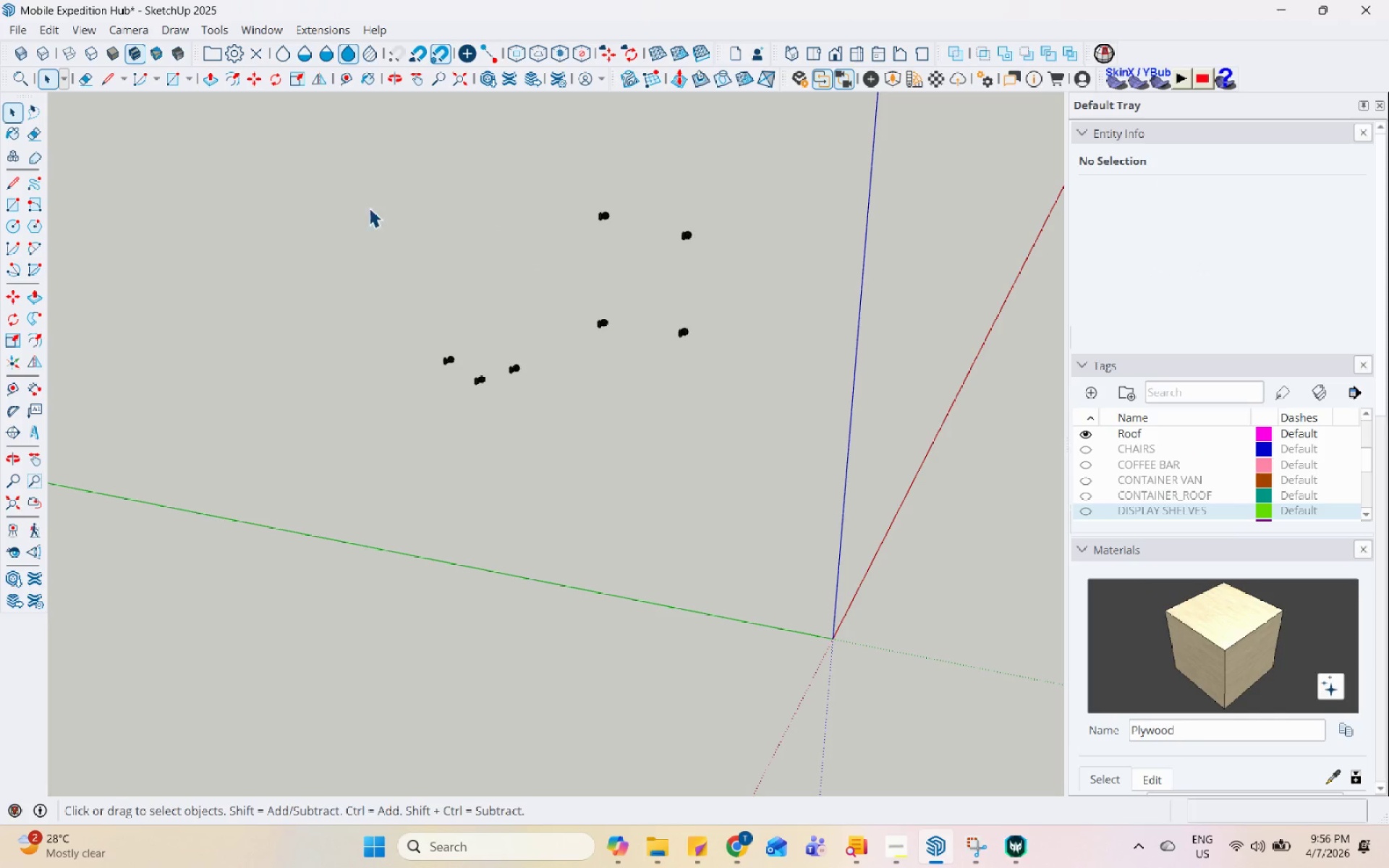 
left_click_drag(start_coordinate=[376, 182], to_coordinate=[742, 442])
 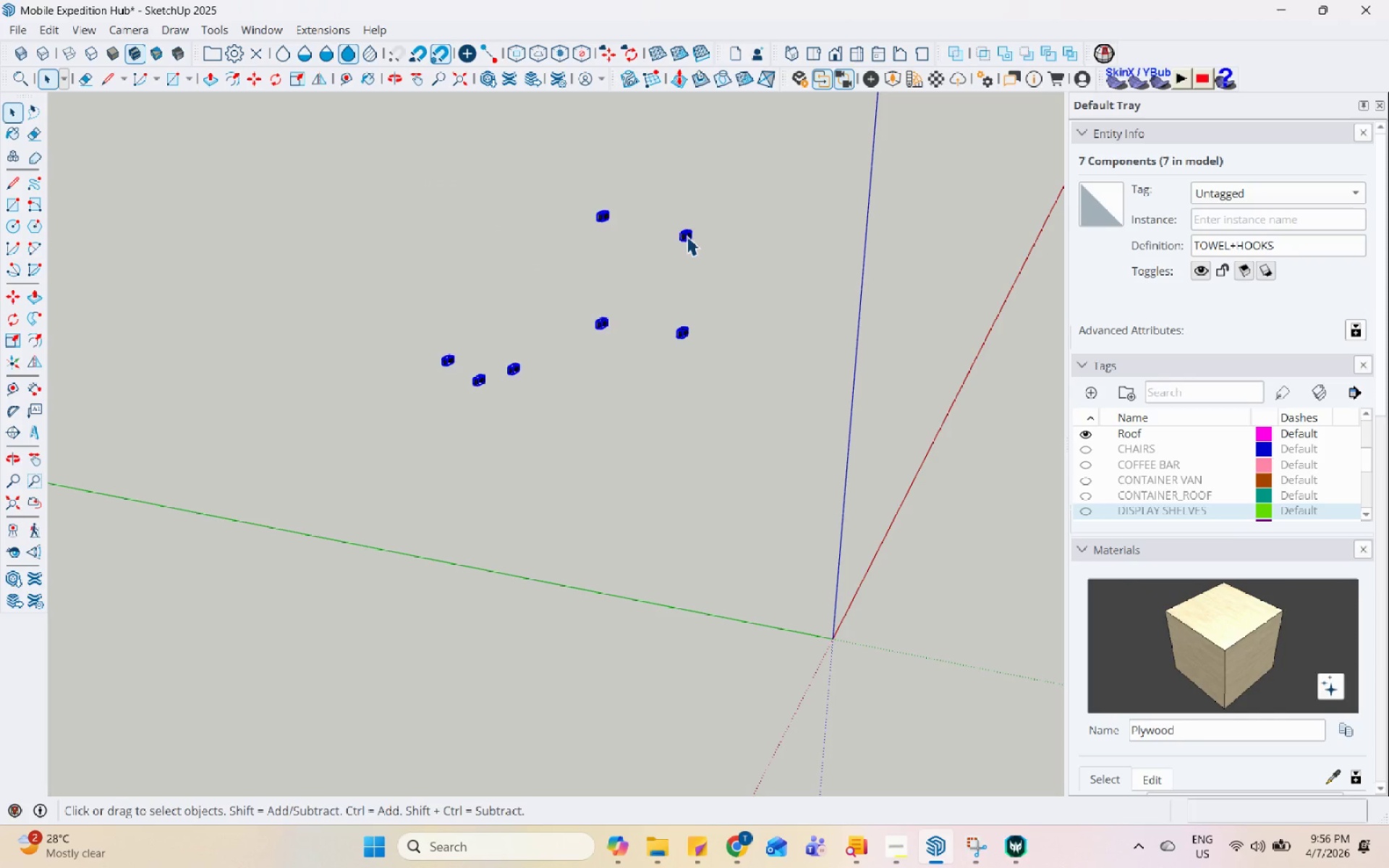 
right_click([687, 232])
 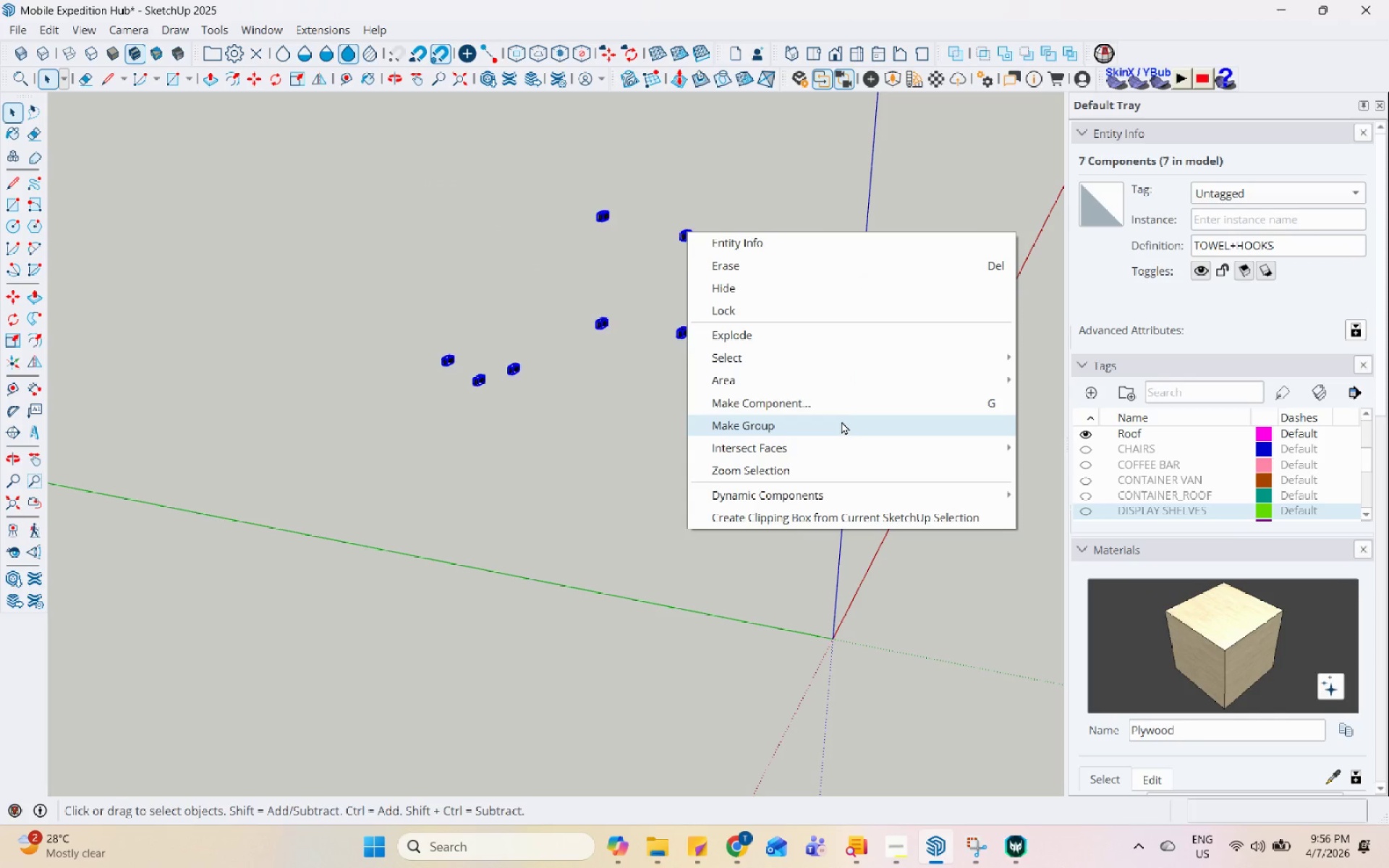 
left_click([841, 421])
 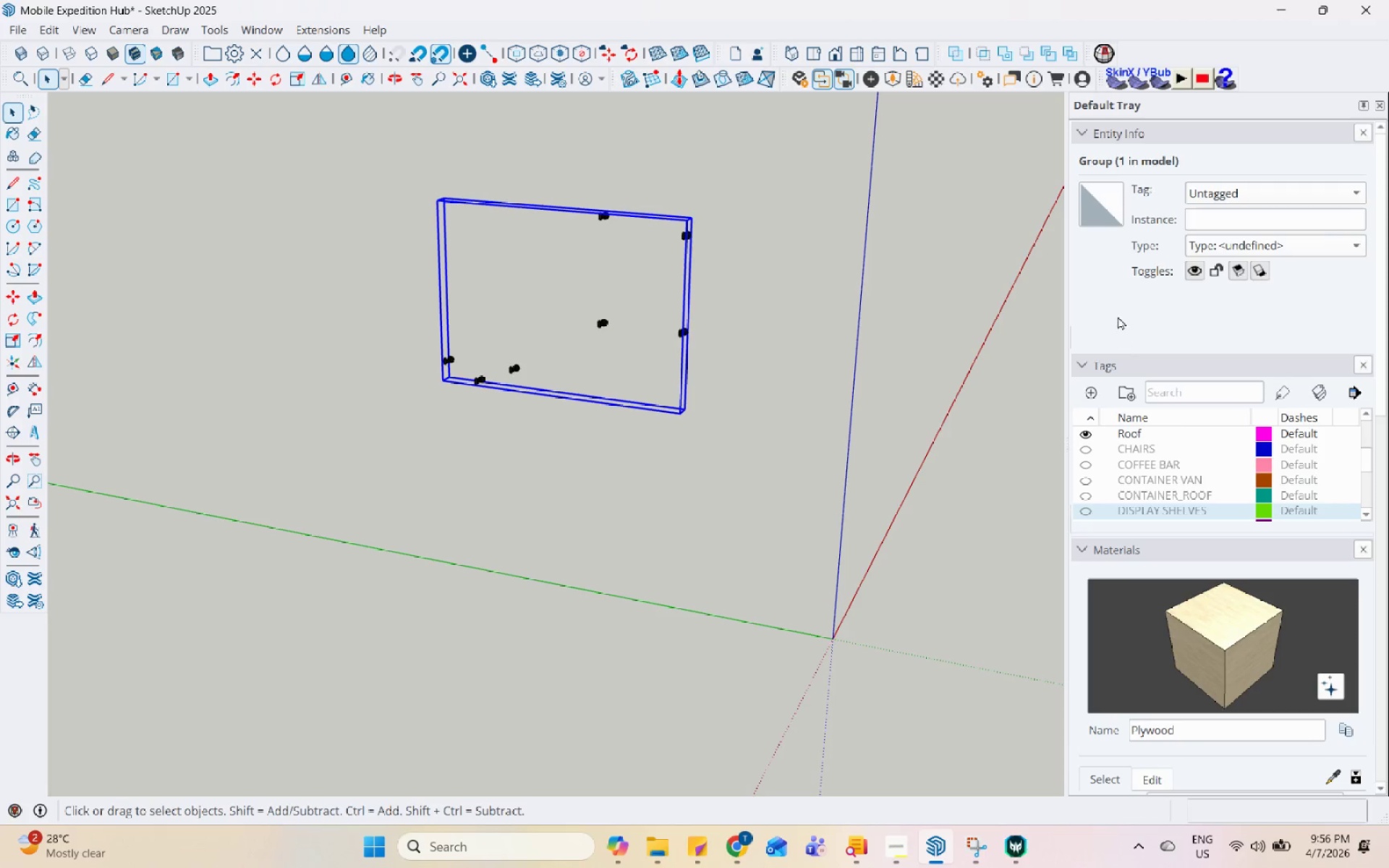 
left_click([1087, 389])
 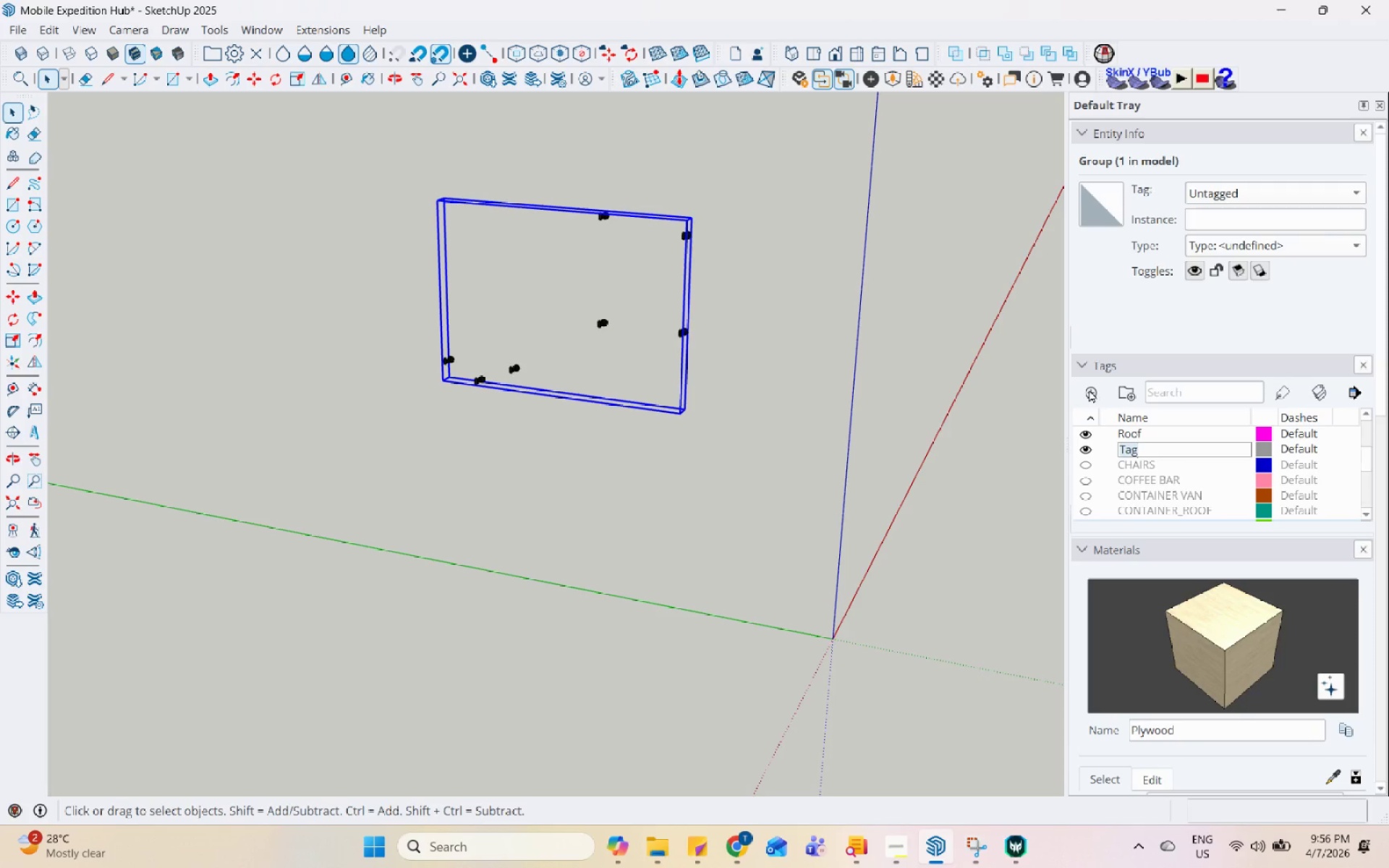 
type(DISPLAY HOOKS)
key(Backspace)
key(Backspace)
key(Backspace)
key(Backspace)
key(Backspace)
key(Backspace)
type(_HOOKS)
 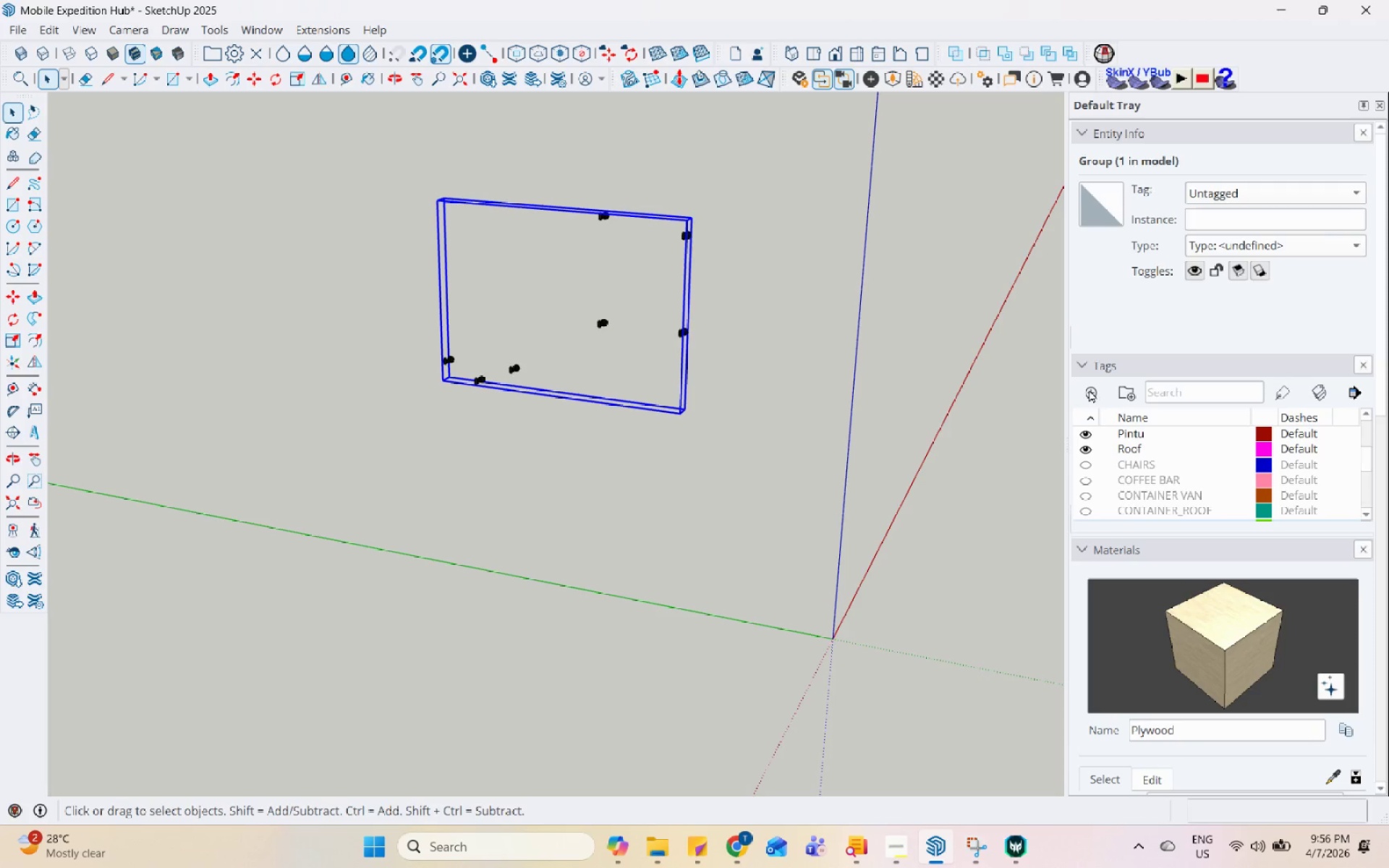 
 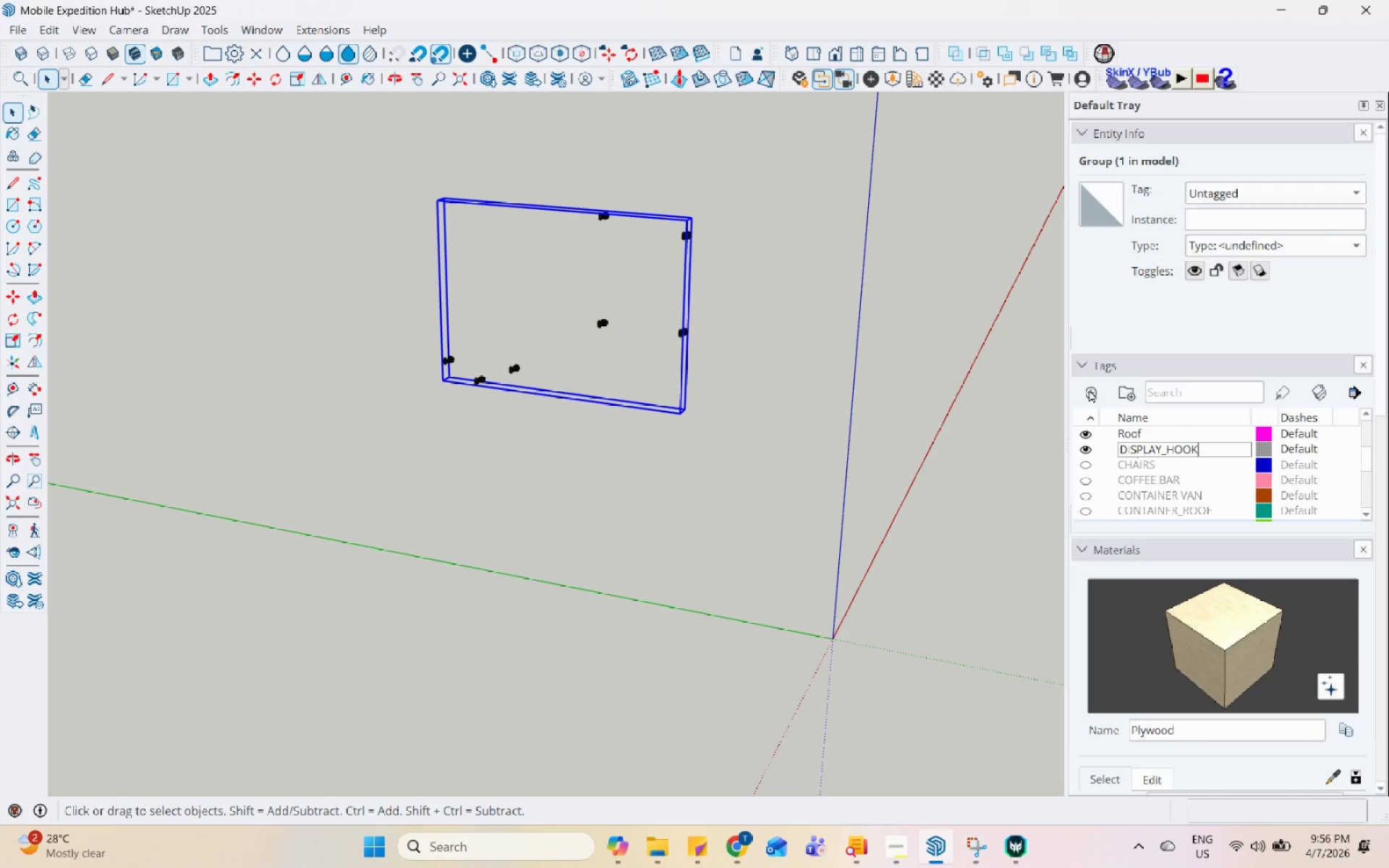 
key(Enter)
 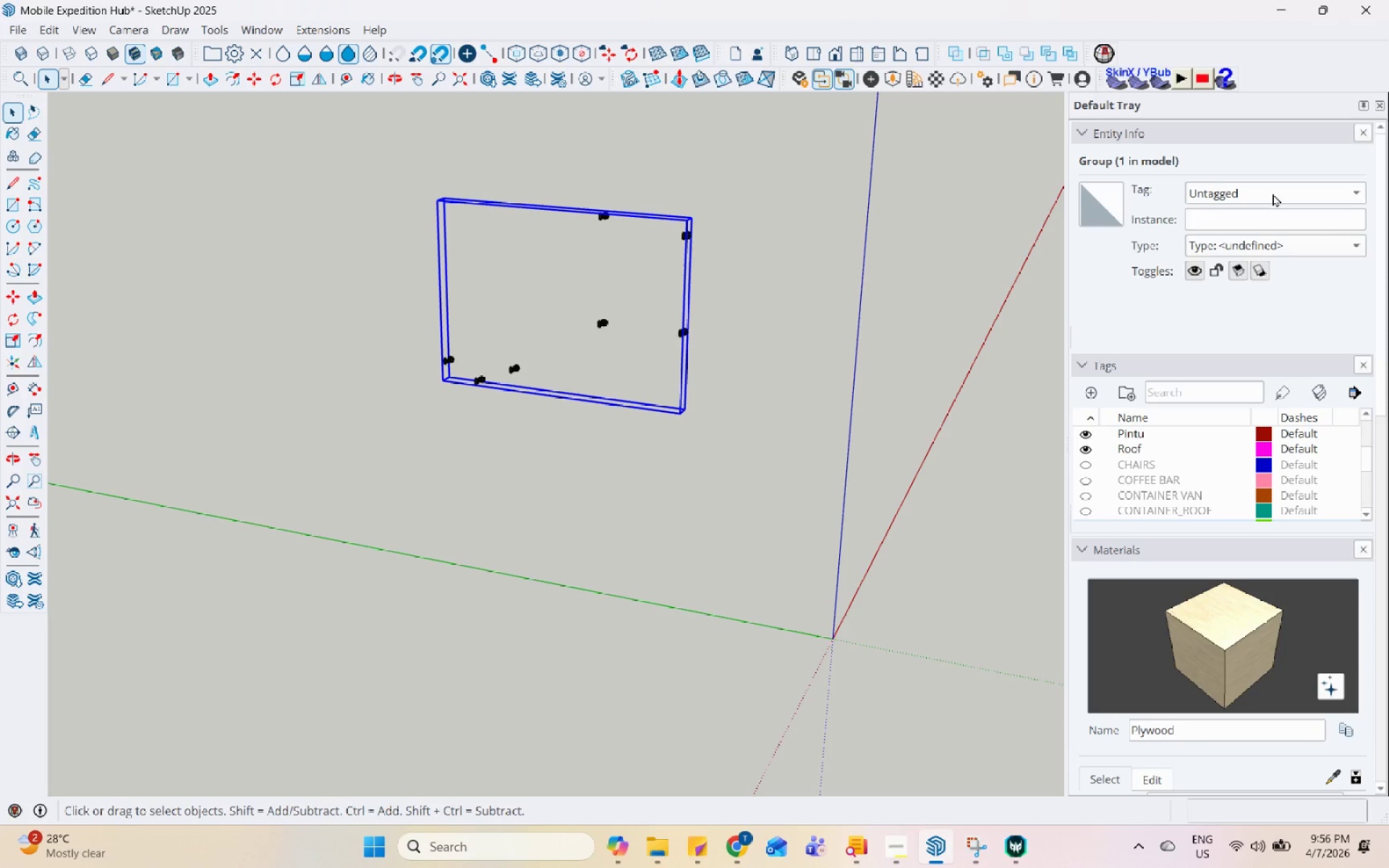 
left_click([1288, 190])
 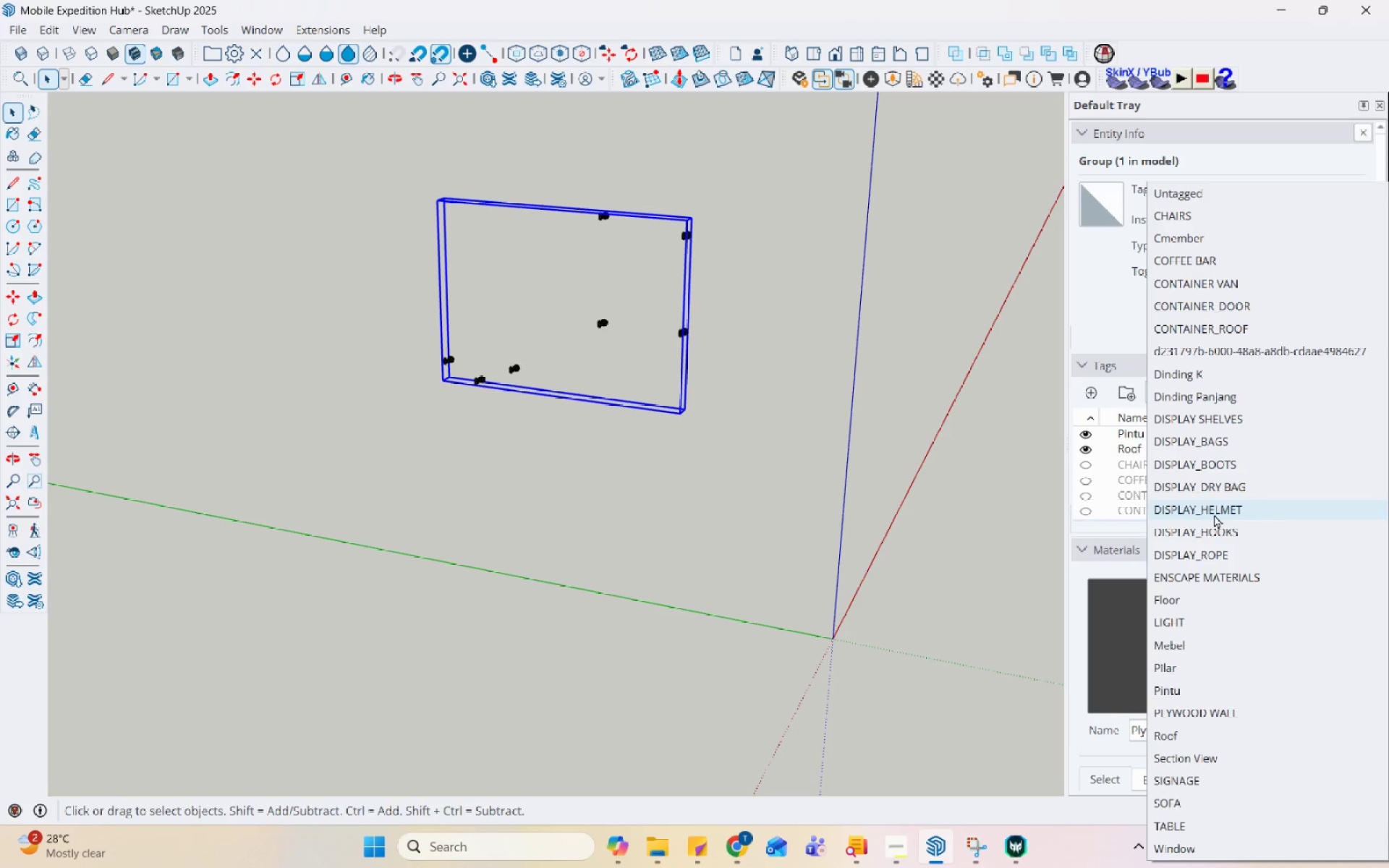 
left_click([1241, 533])
 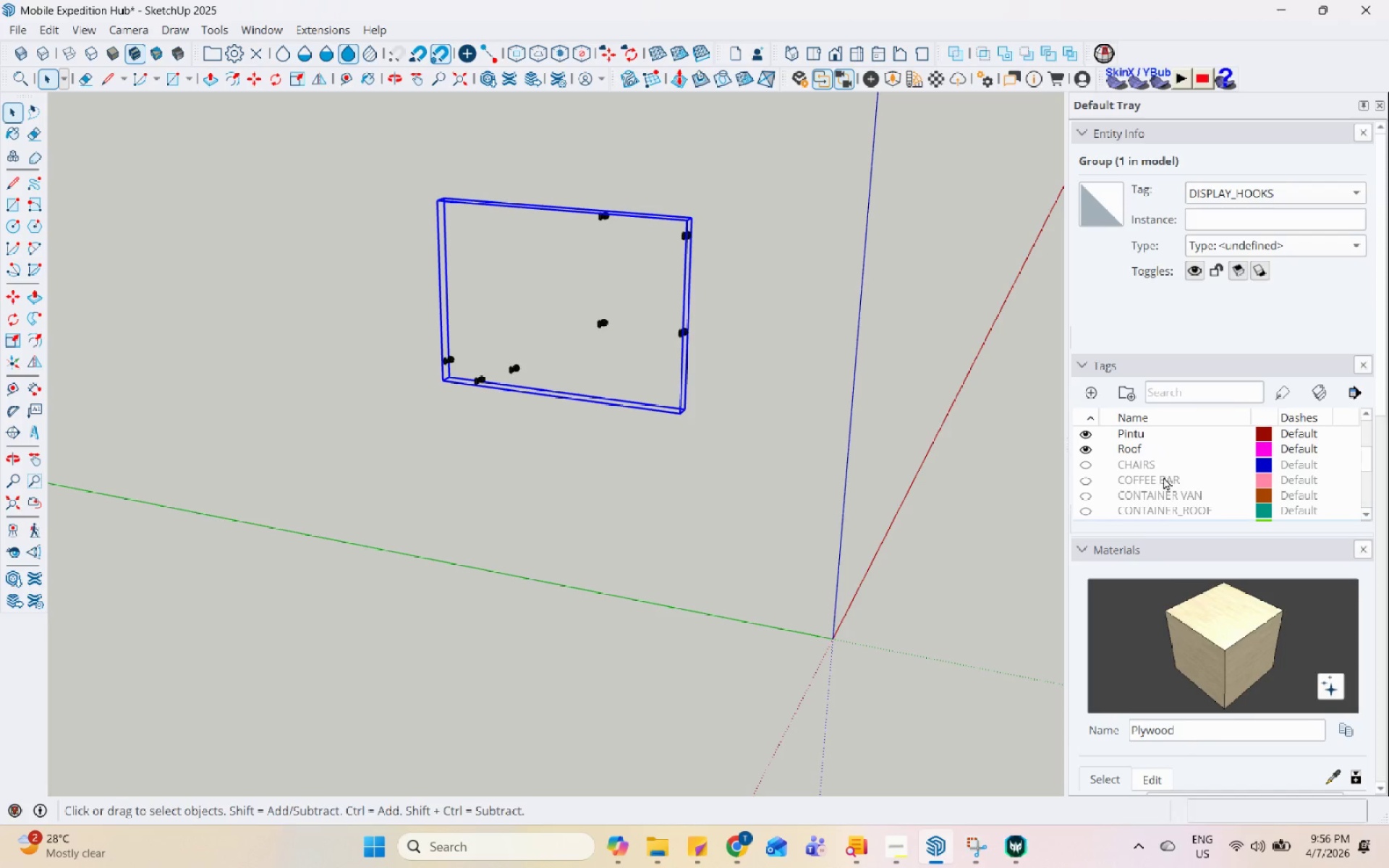 
scroll: coordinate [1161, 477], scroll_direction: up, amount: 3.0
 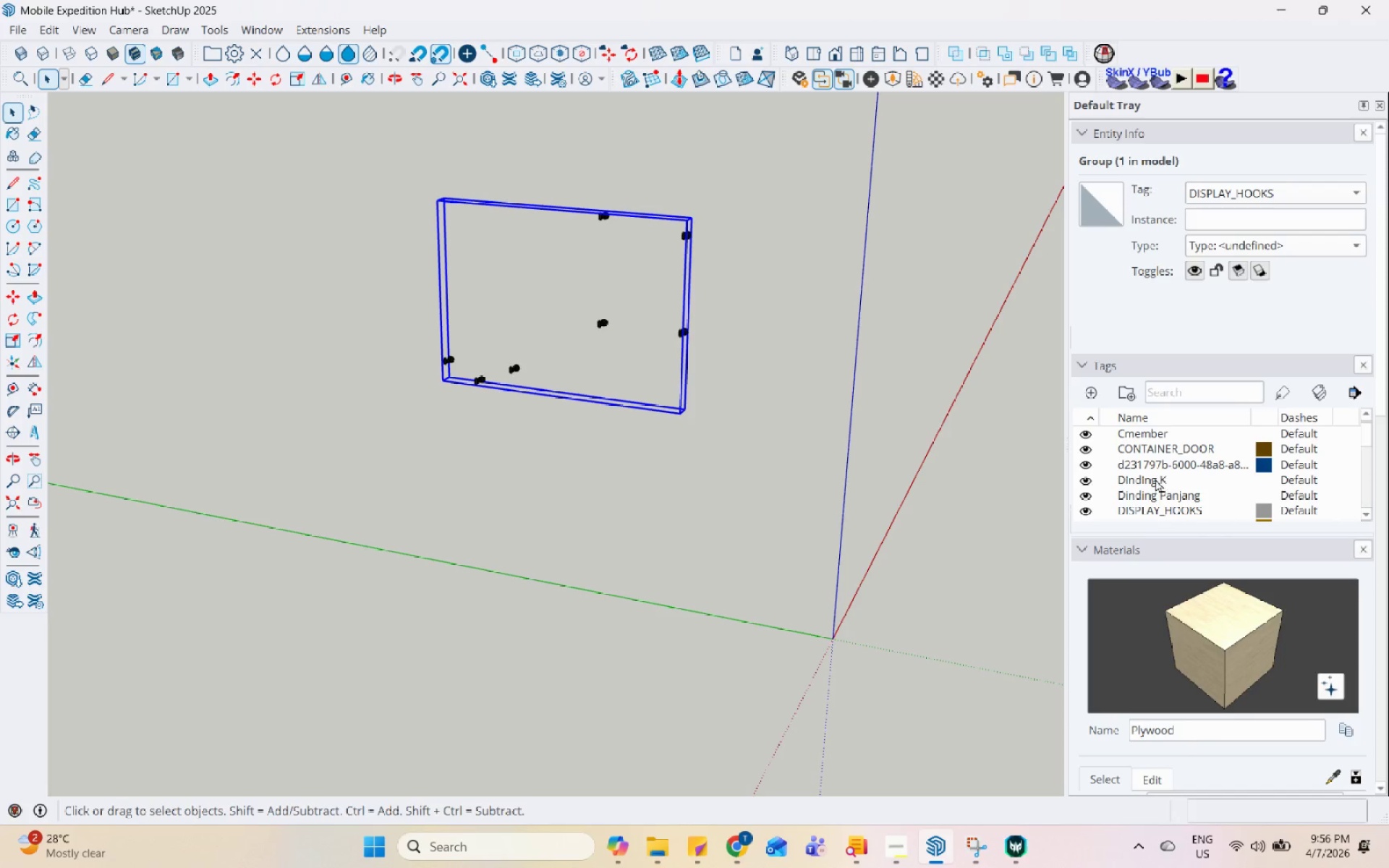 
scroll: coordinate [1126, 482], scroll_direction: down, amount: 1.0
 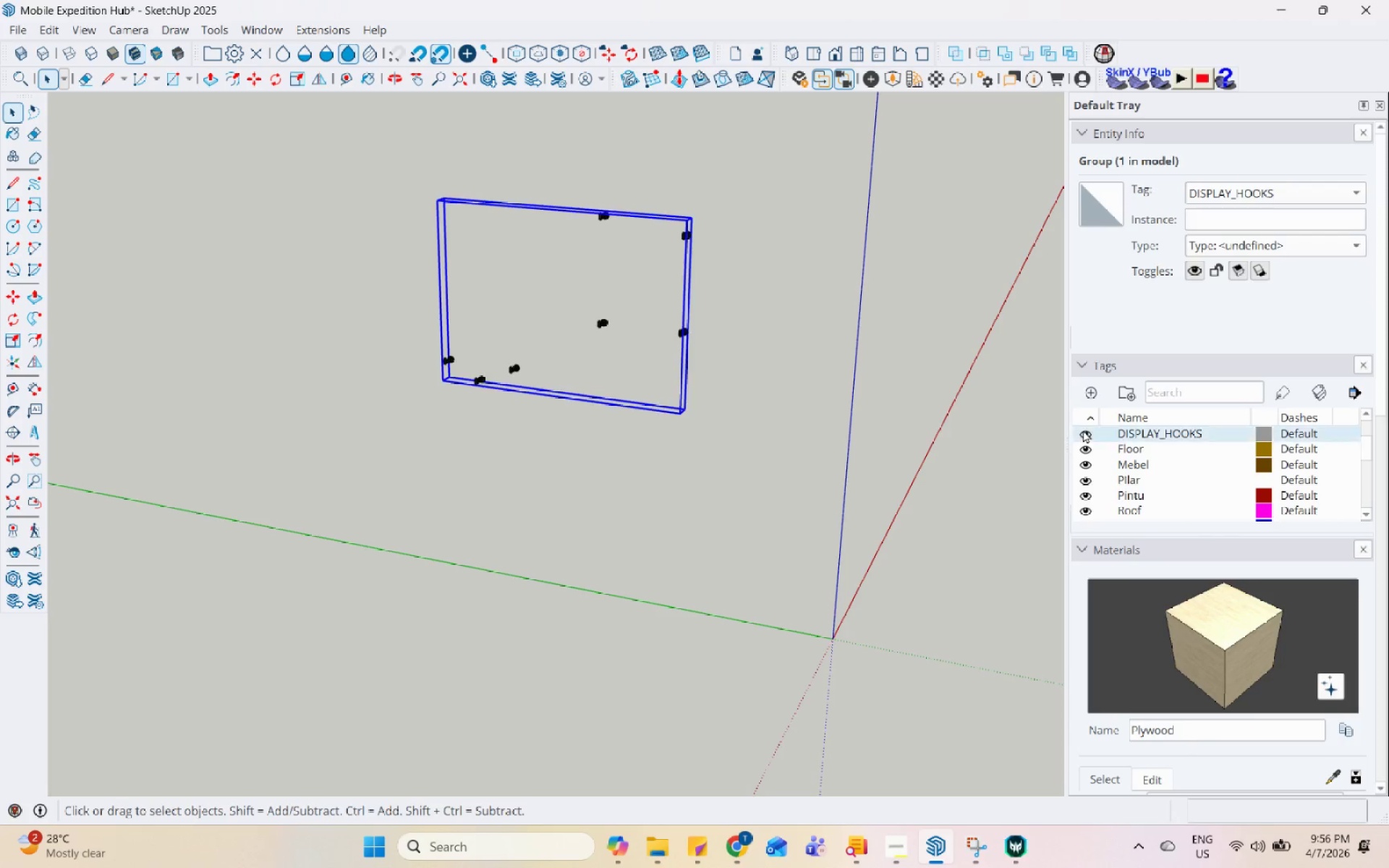 
left_click([1144, 451])
 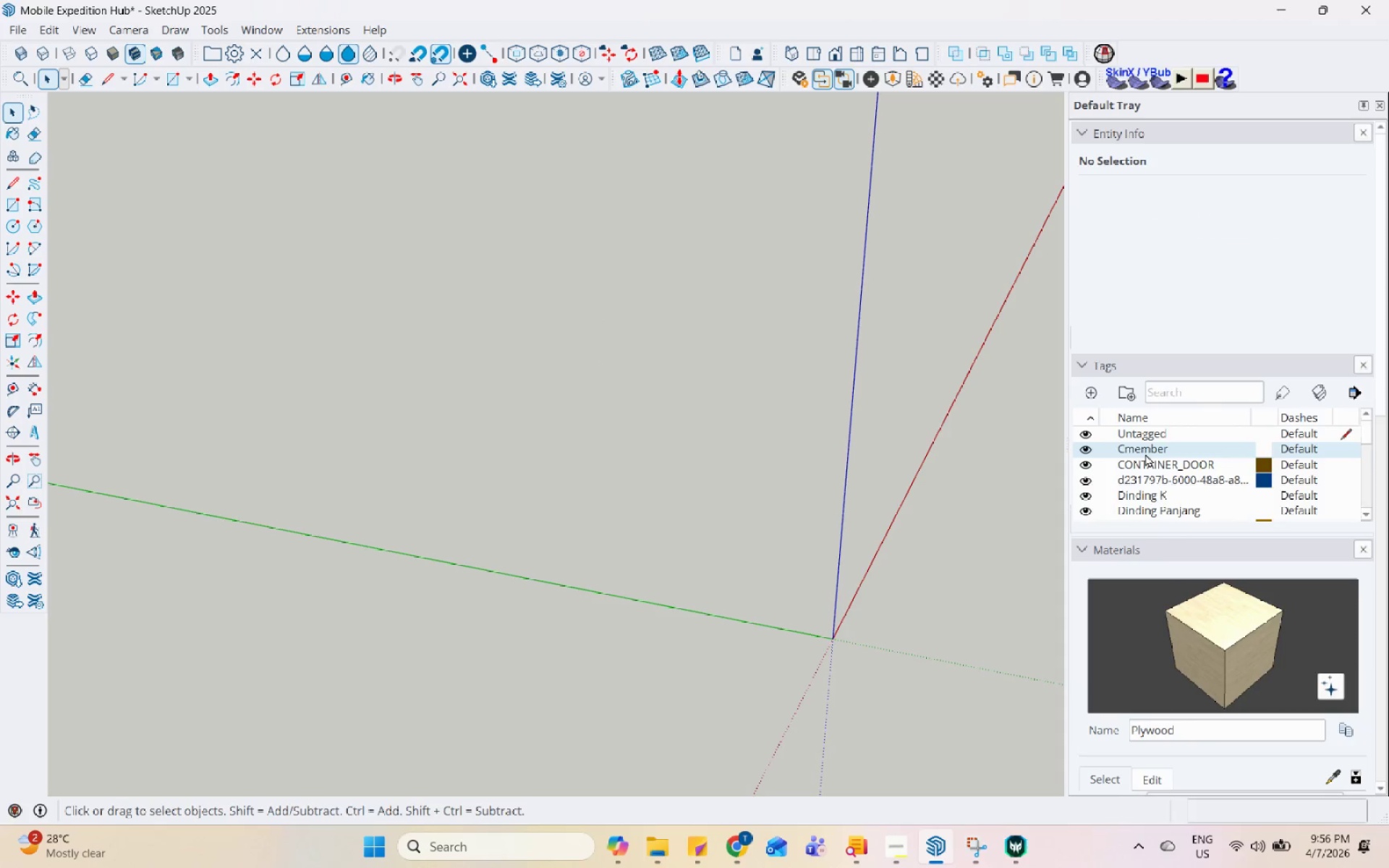 
scroll: coordinate [1144, 467], scroll_direction: up, amount: 7.0
 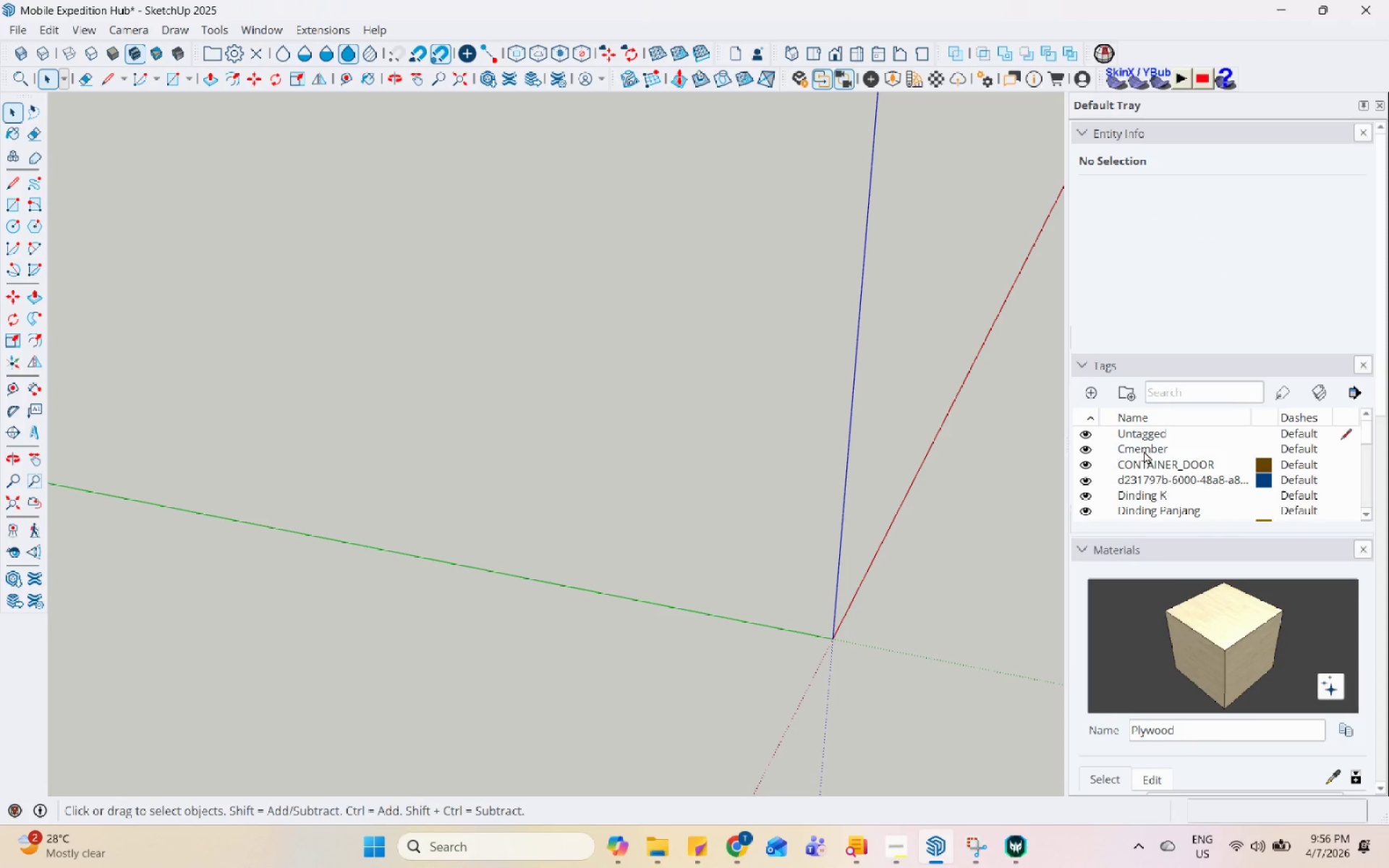 
scroll: coordinate [1155, 500], scroll_direction: down, amount: 2.0
 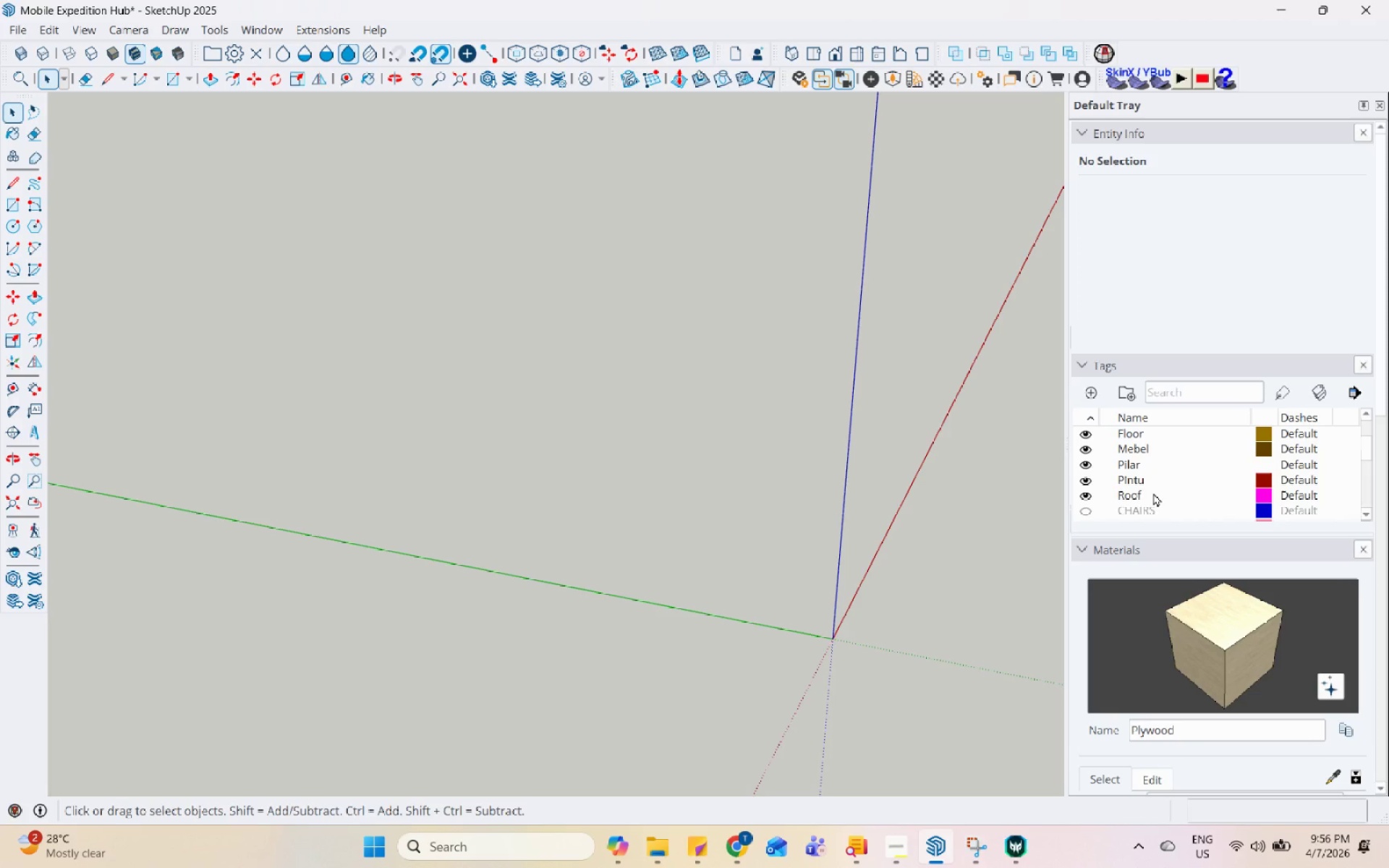 
hold_key(key=ShiftLeft, duration=0.55)
left_click([1153, 493])
 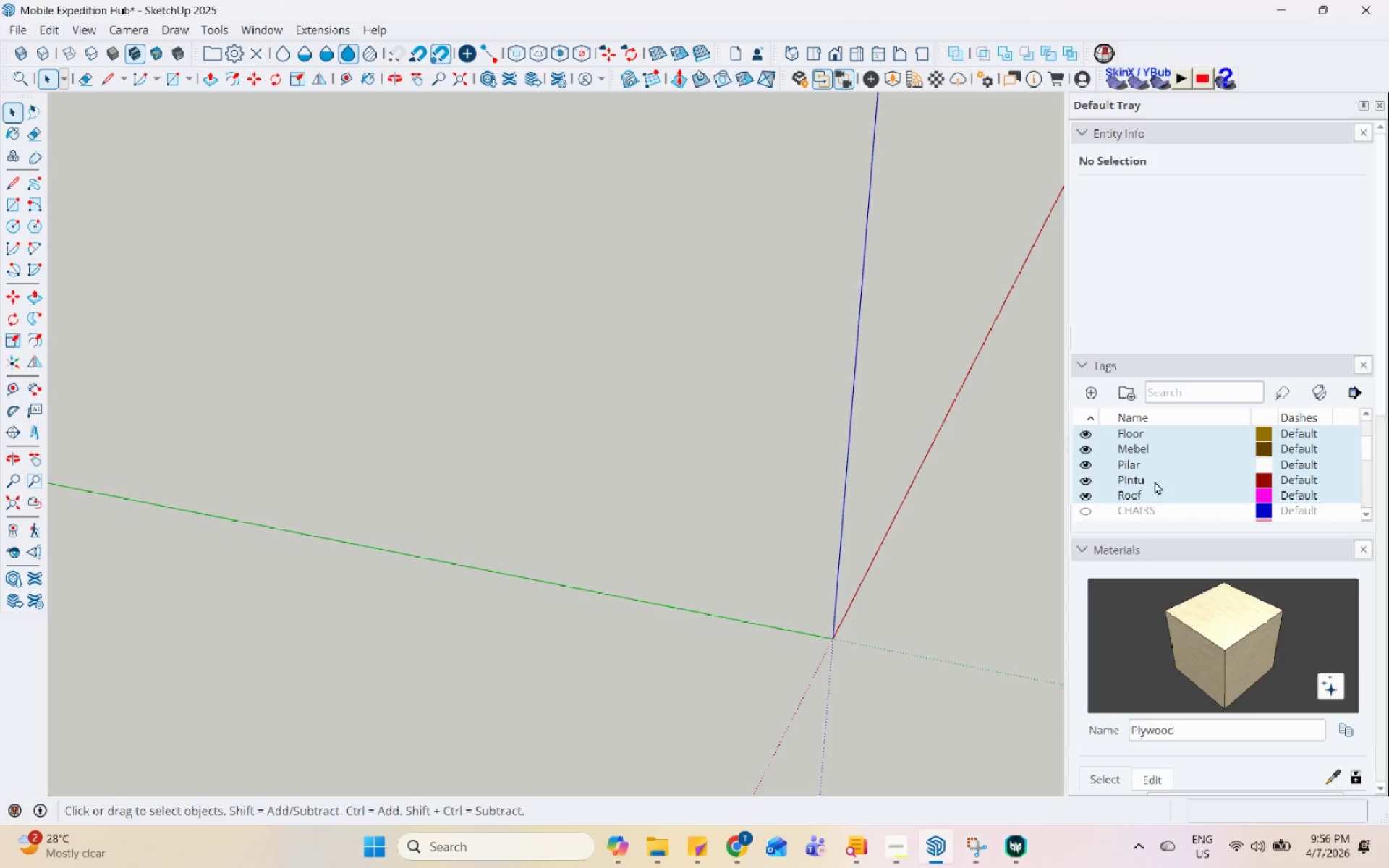 
right_click([1155, 480])
 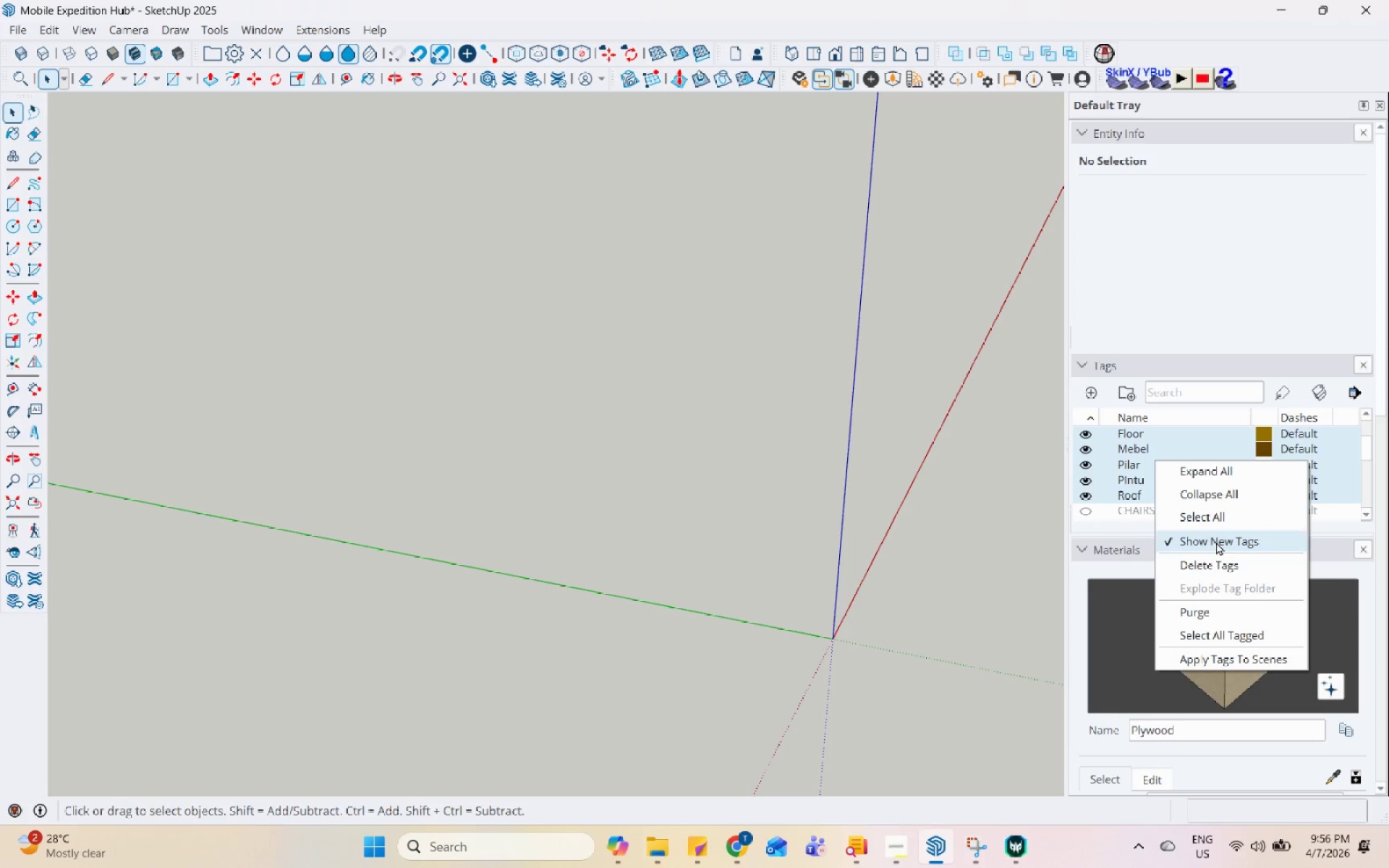 
left_click([1218, 563])
 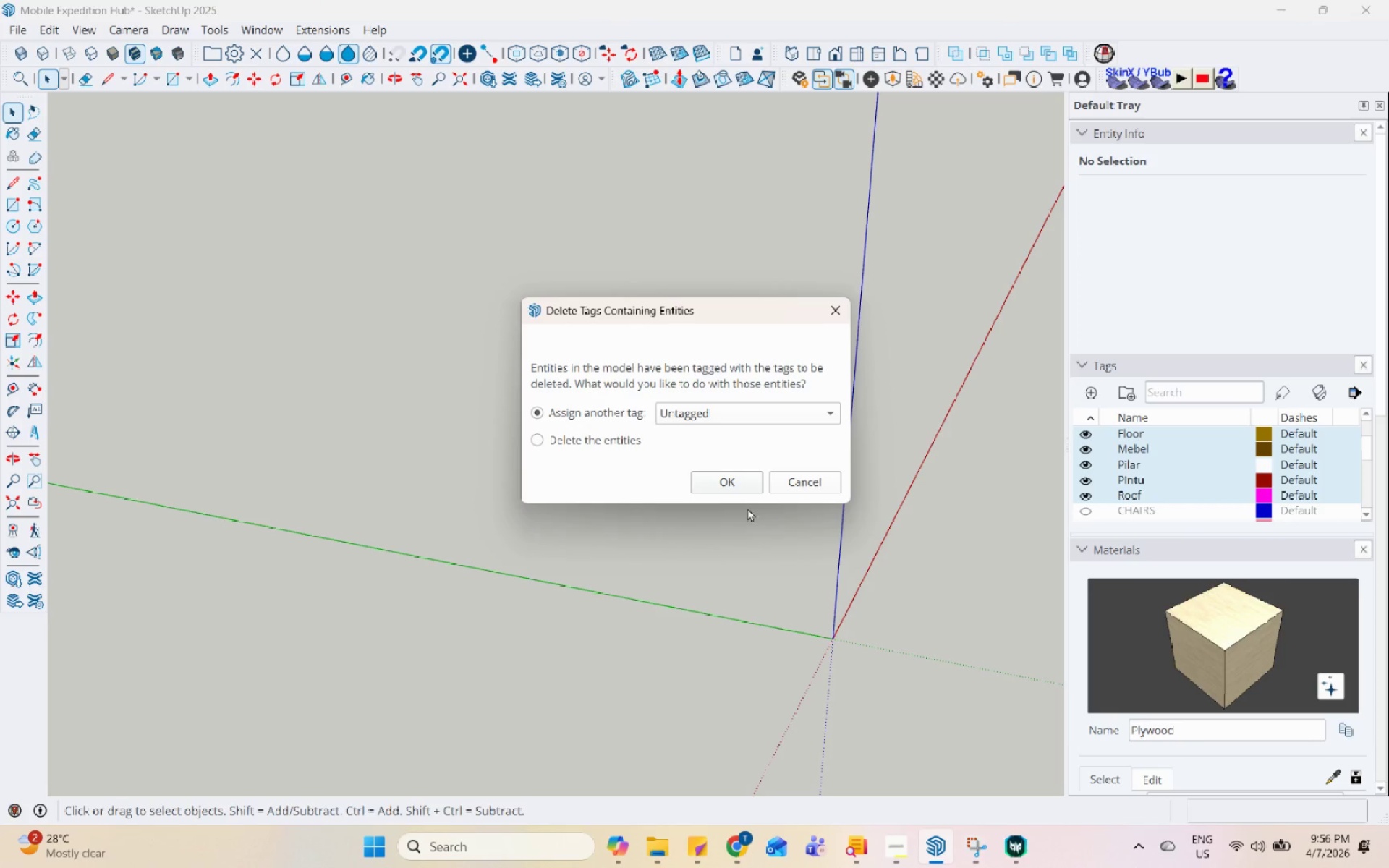 
left_click([728, 482])
 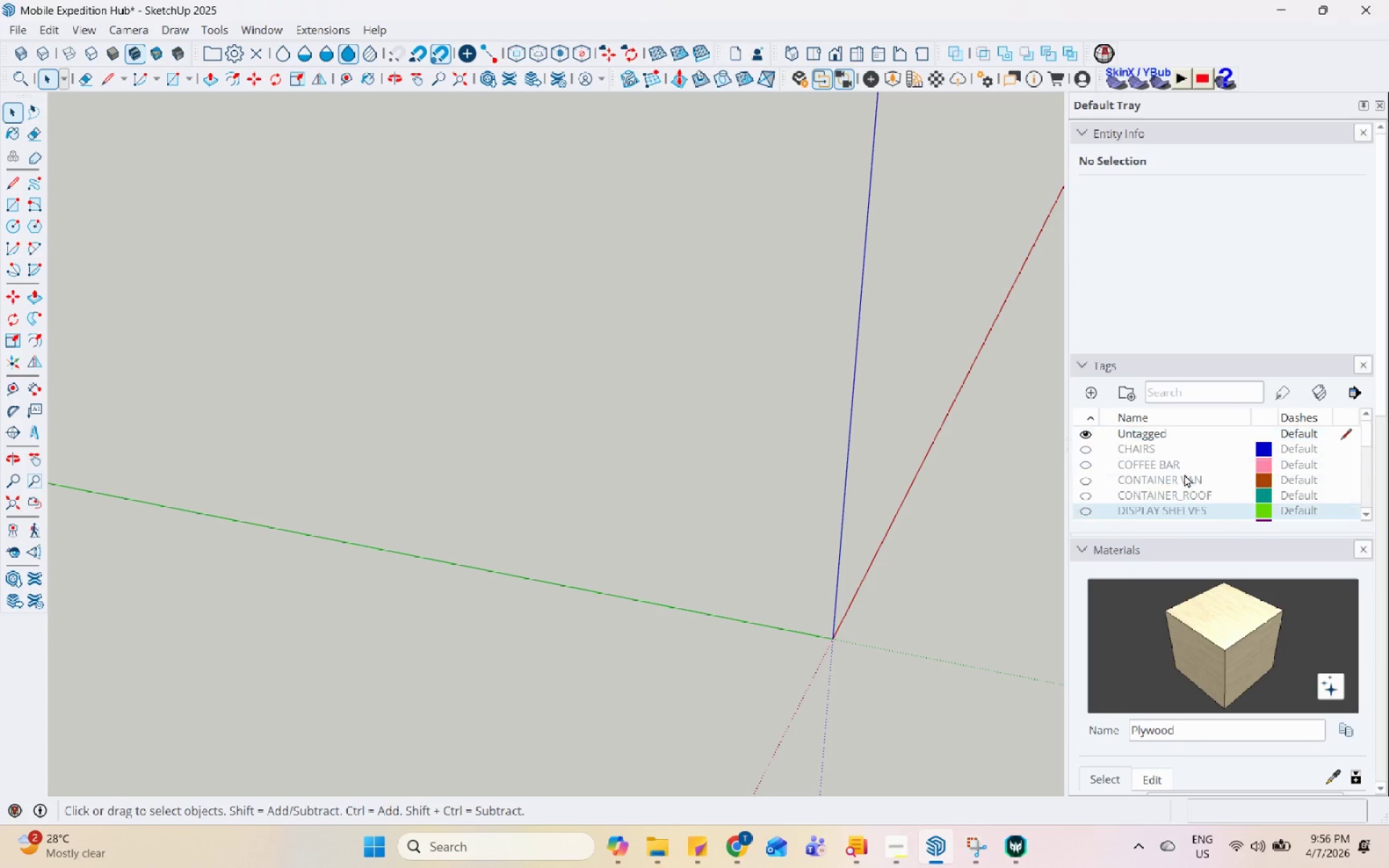 
scroll: coordinate [1184, 474], scroll_direction: down, amount: 5.0
 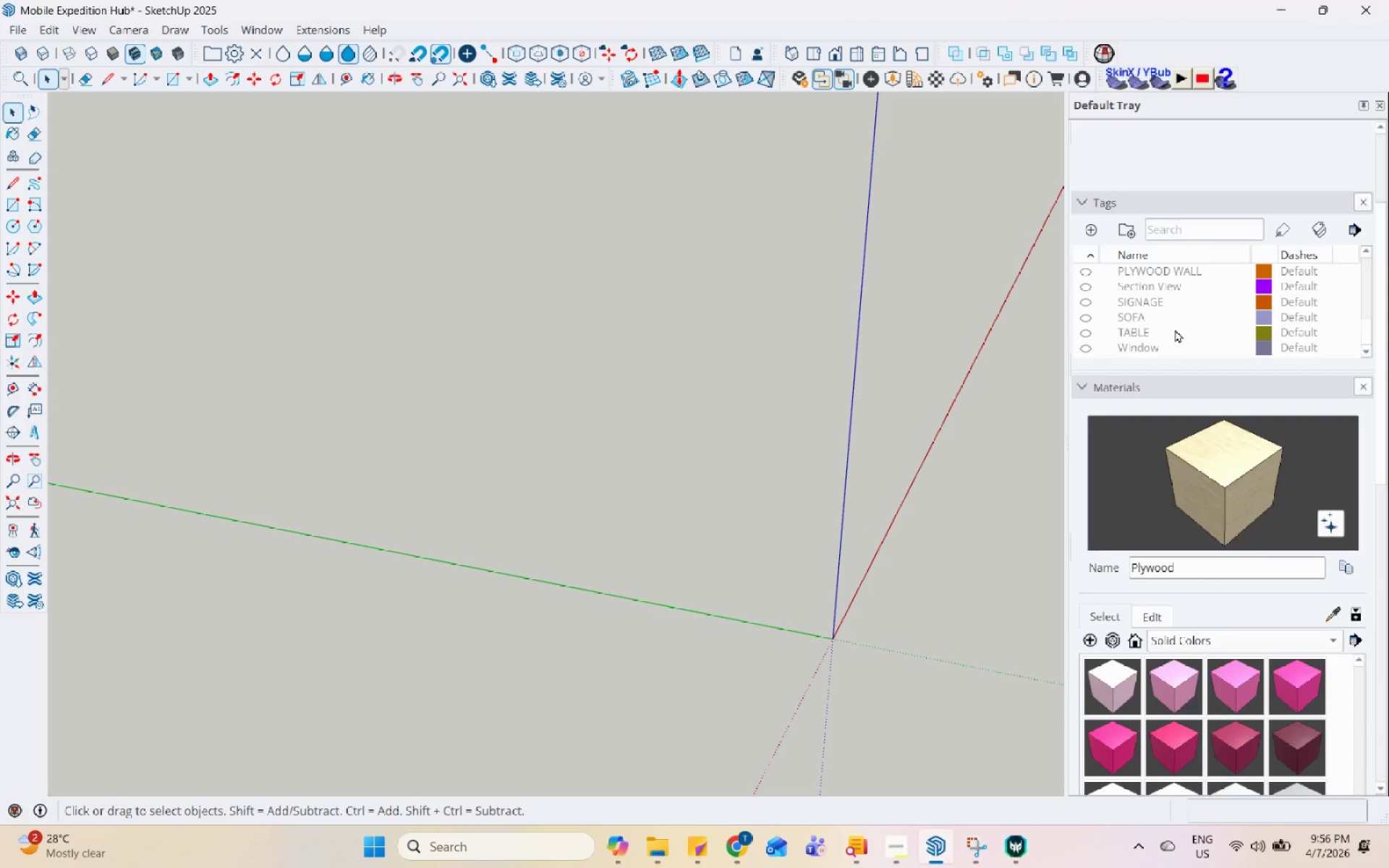 
scroll: coordinate [1176, 336], scroll_direction: up, amount: 8.0
 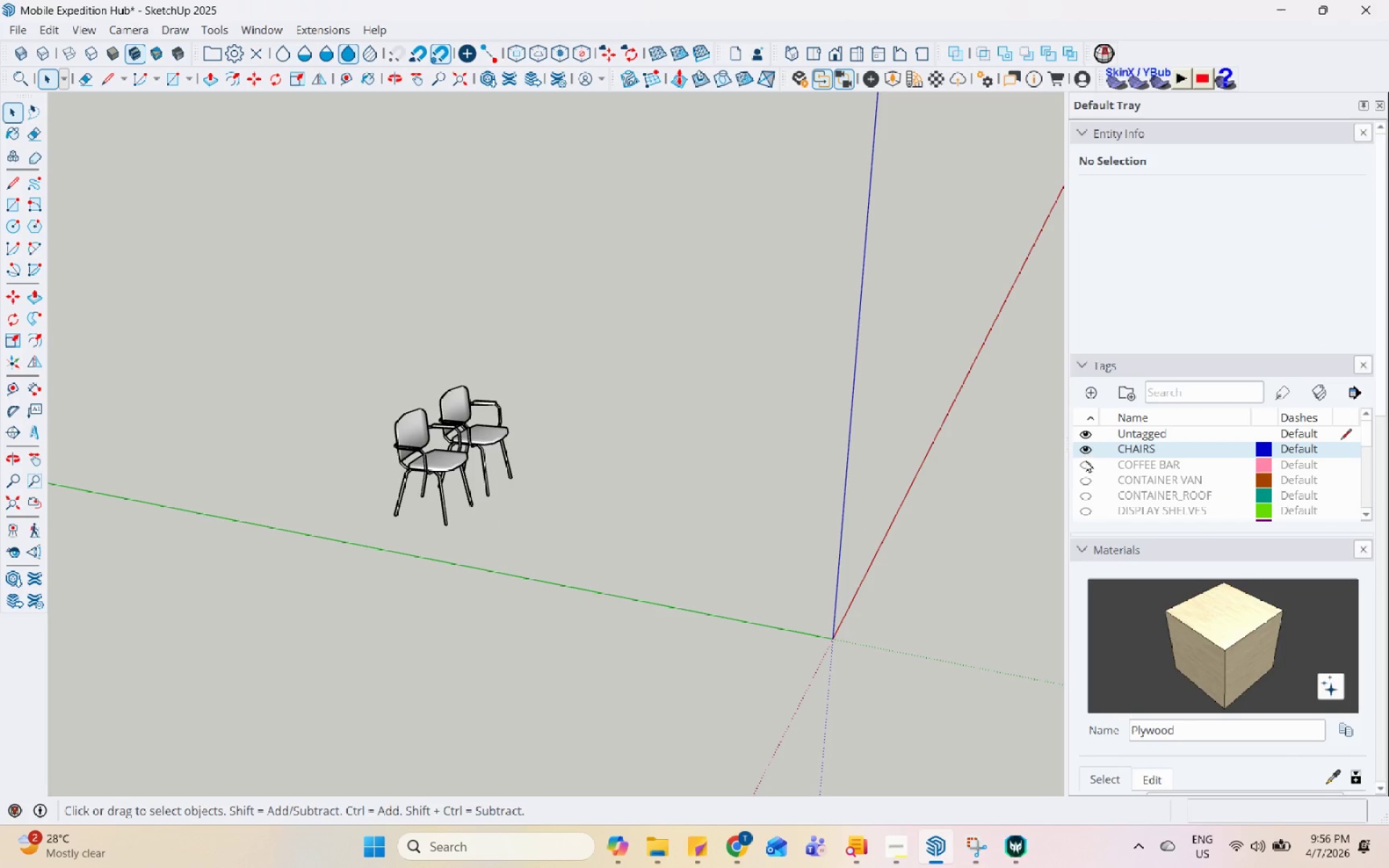 
double_click([1087, 467])
 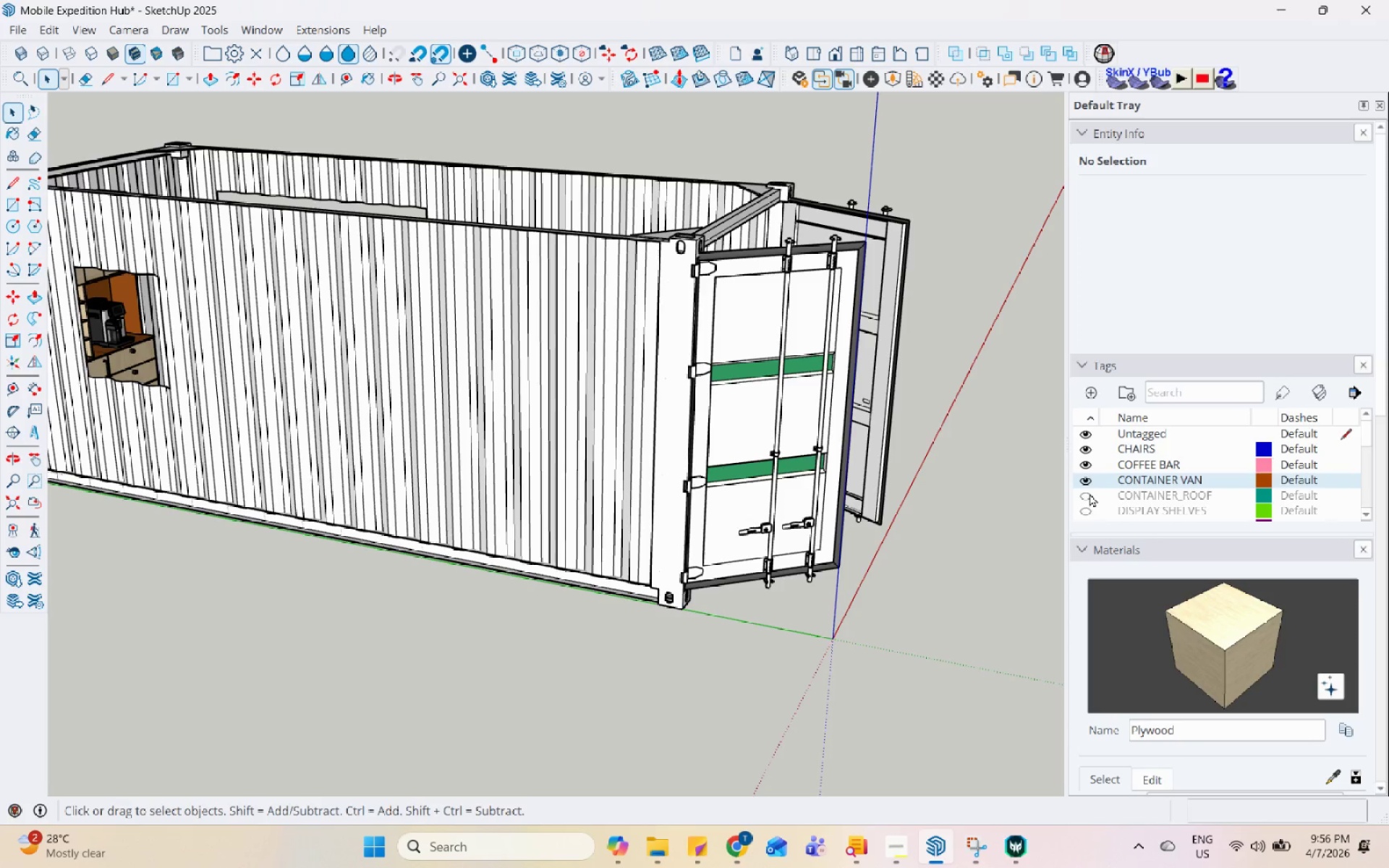 
left_click([1085, 494])
 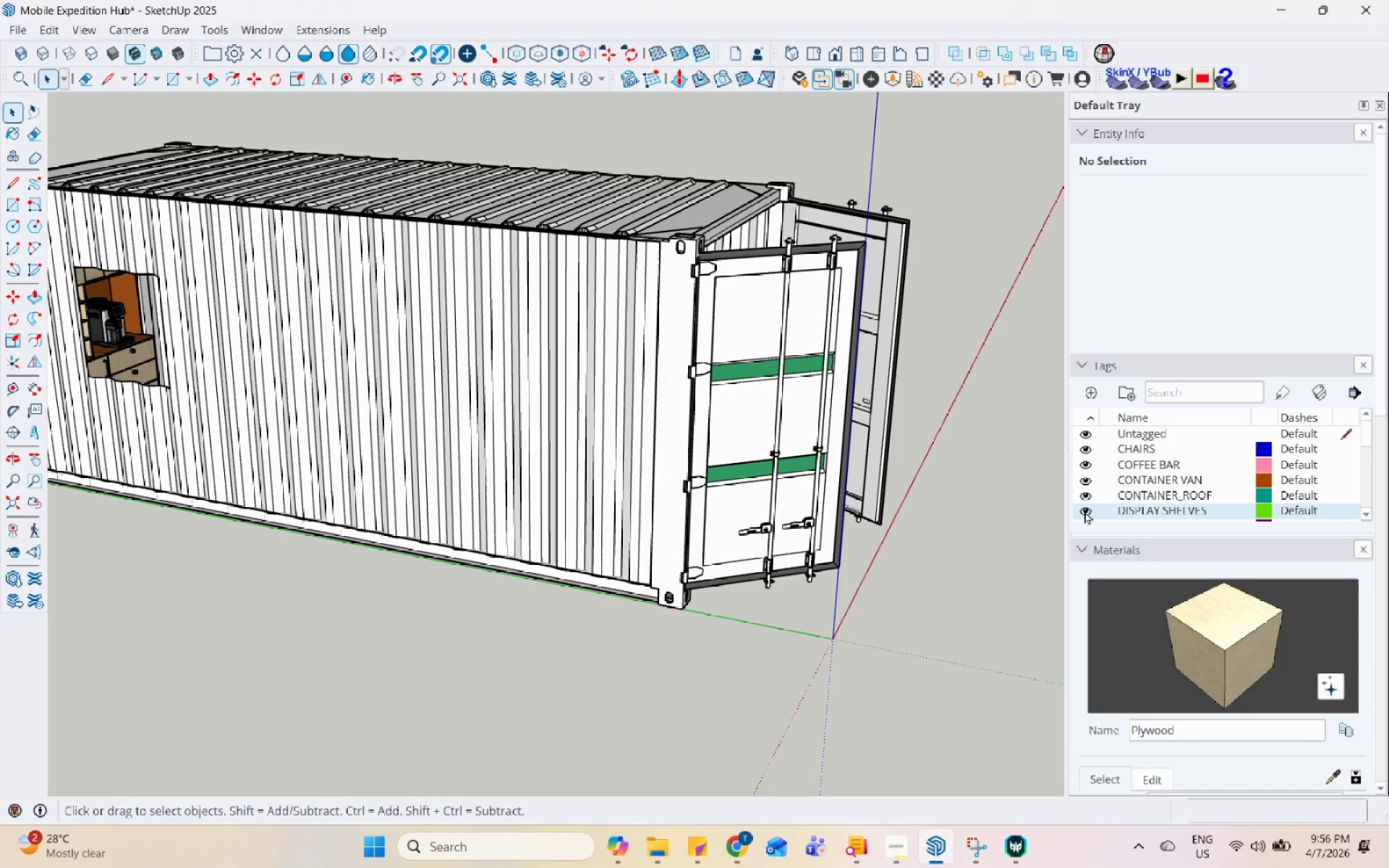 
scroll: coordinate [1093, 508], scroll_direction: down, amount: 1.0
 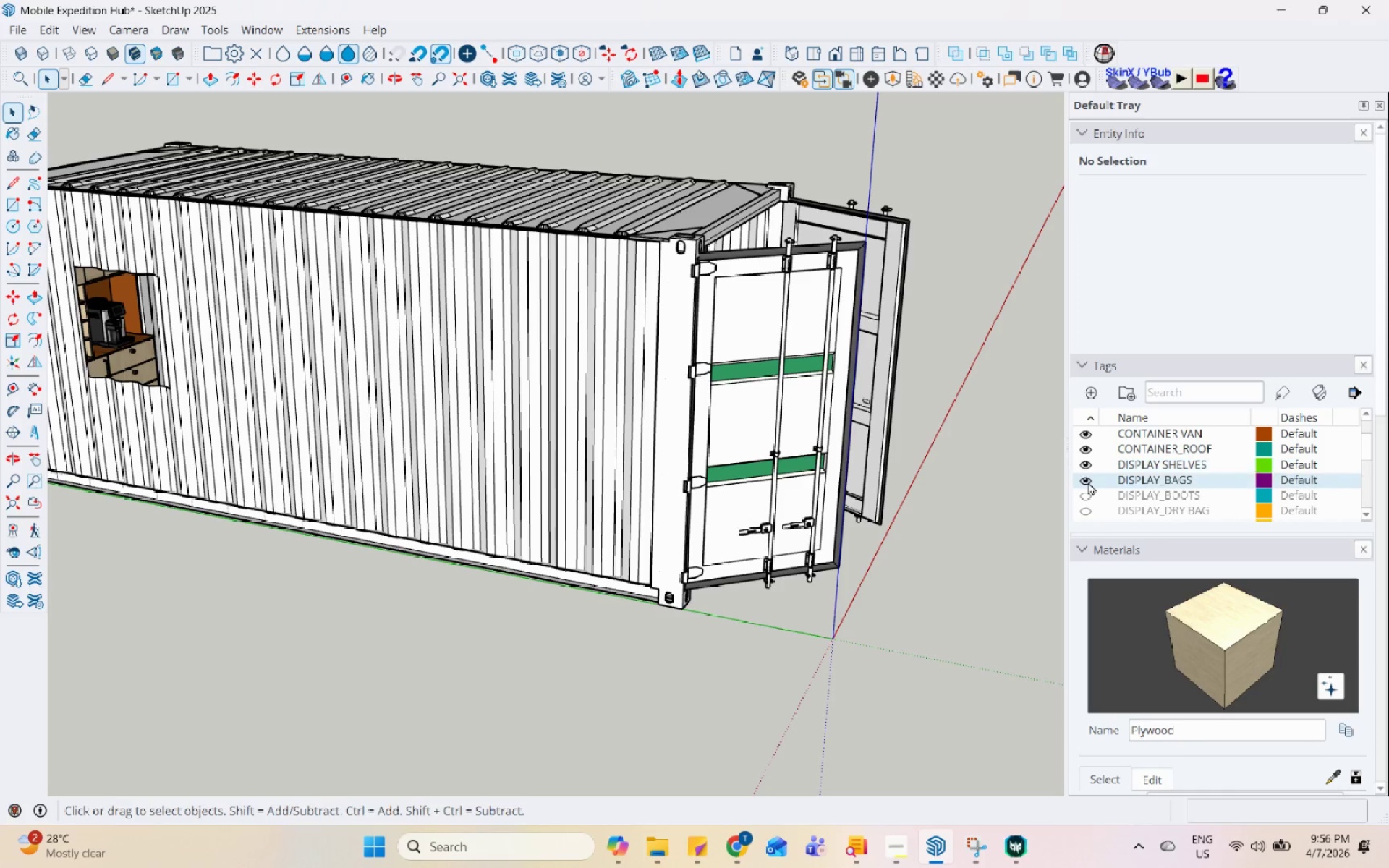 
double_click([1090, 495])
 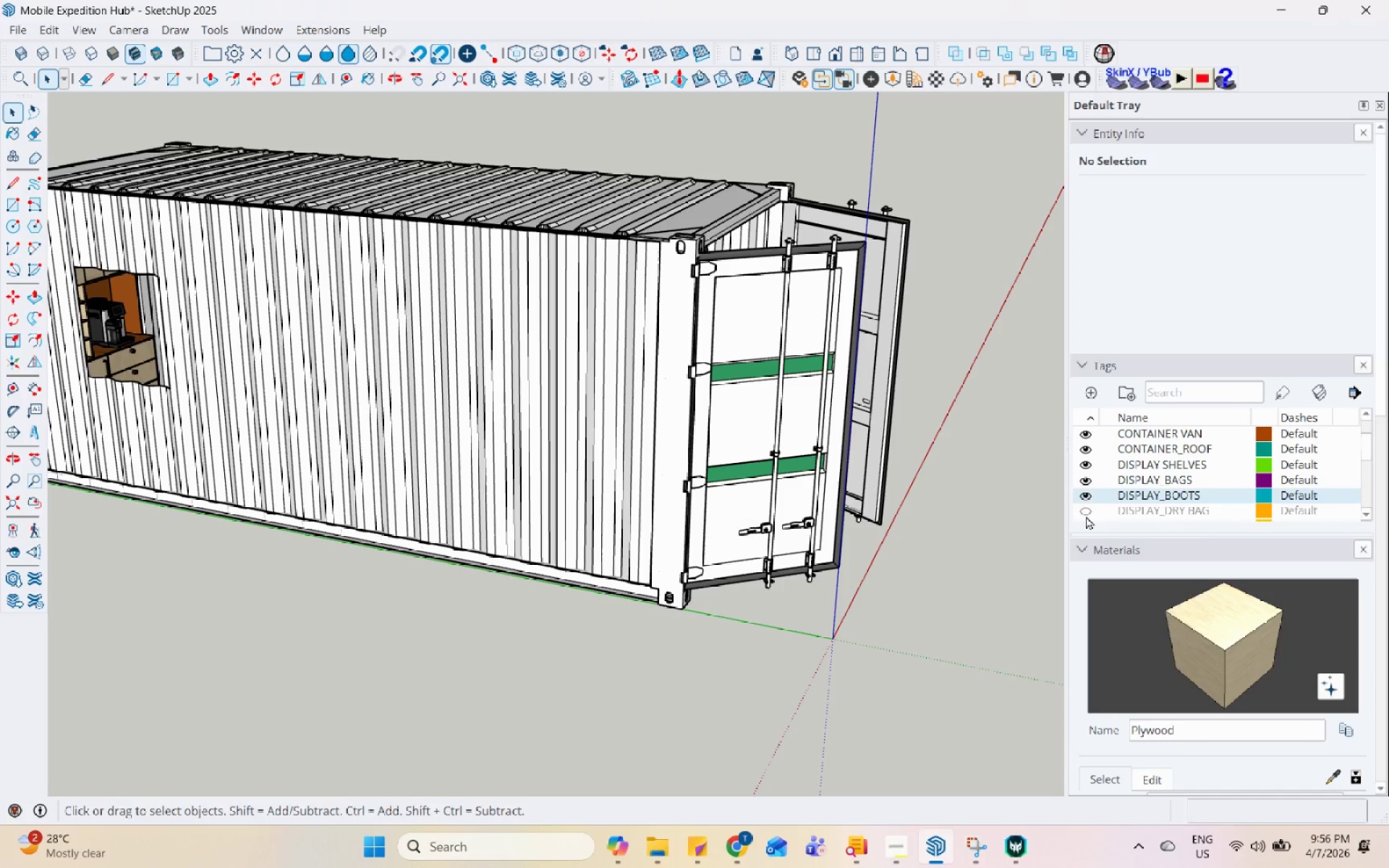 
left_click([1086, 513])
 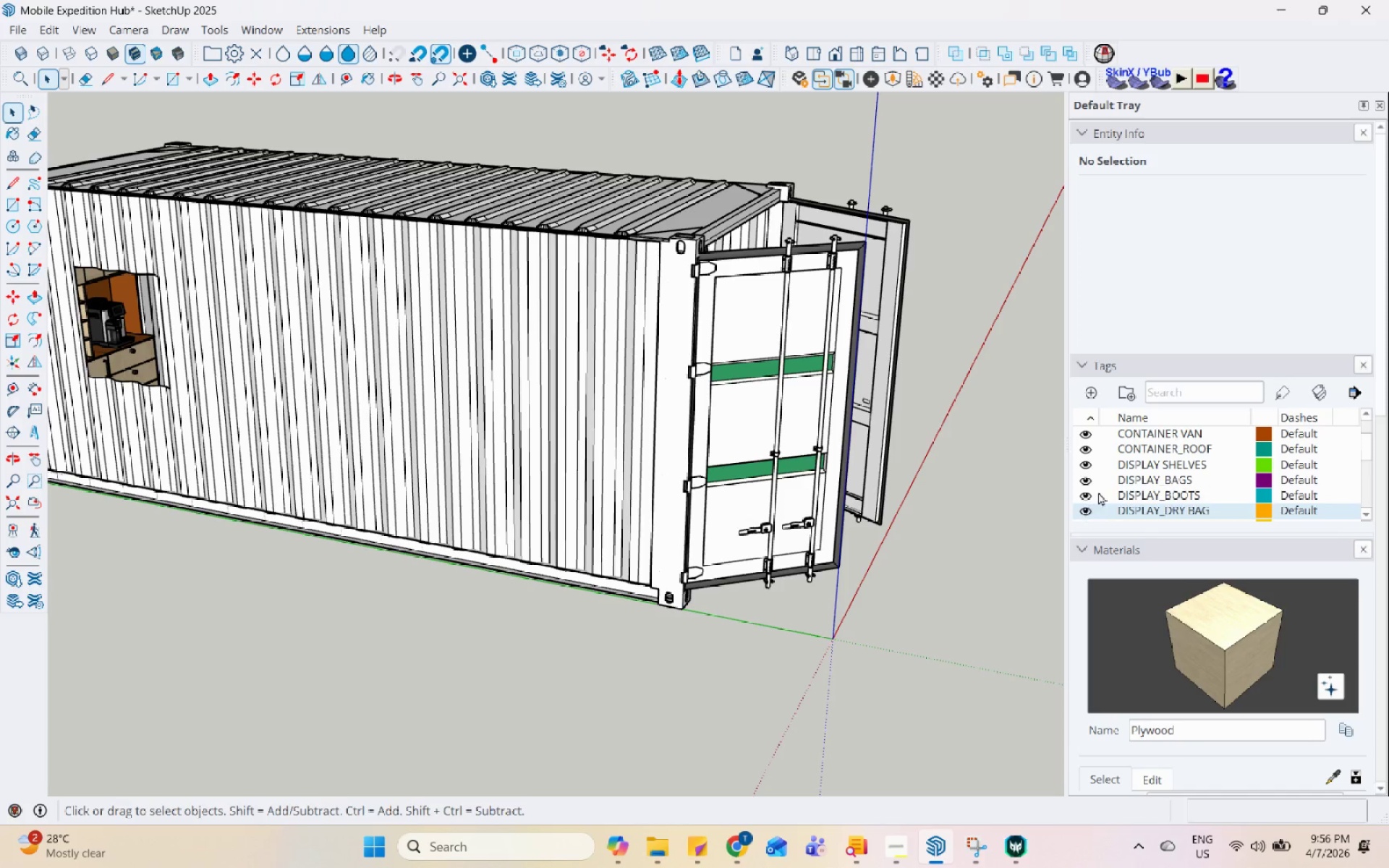 
scroll: coordinate [1099, 492], scroll_direction: down, amount: 2.0
 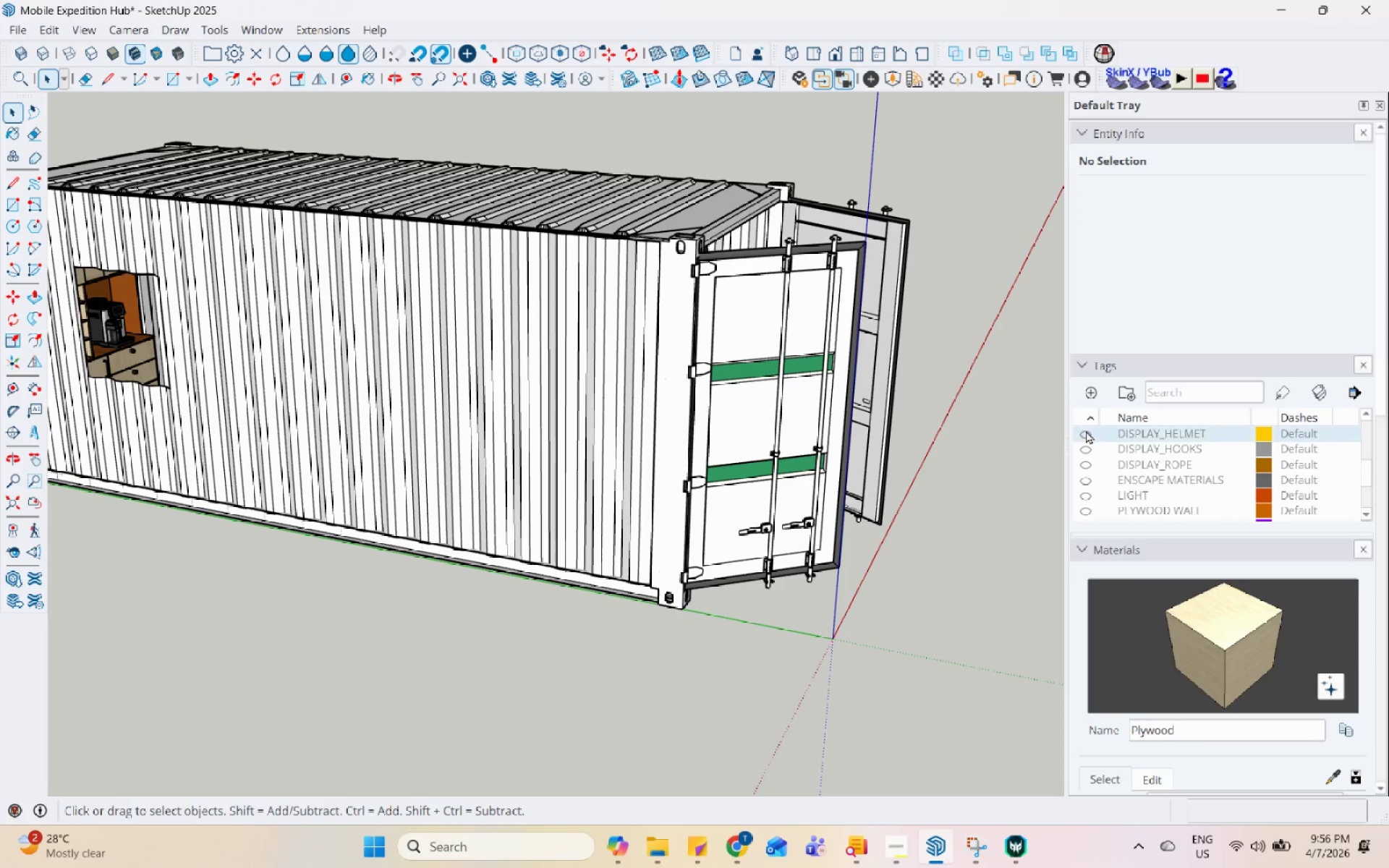 
double_click([1090, 443])
 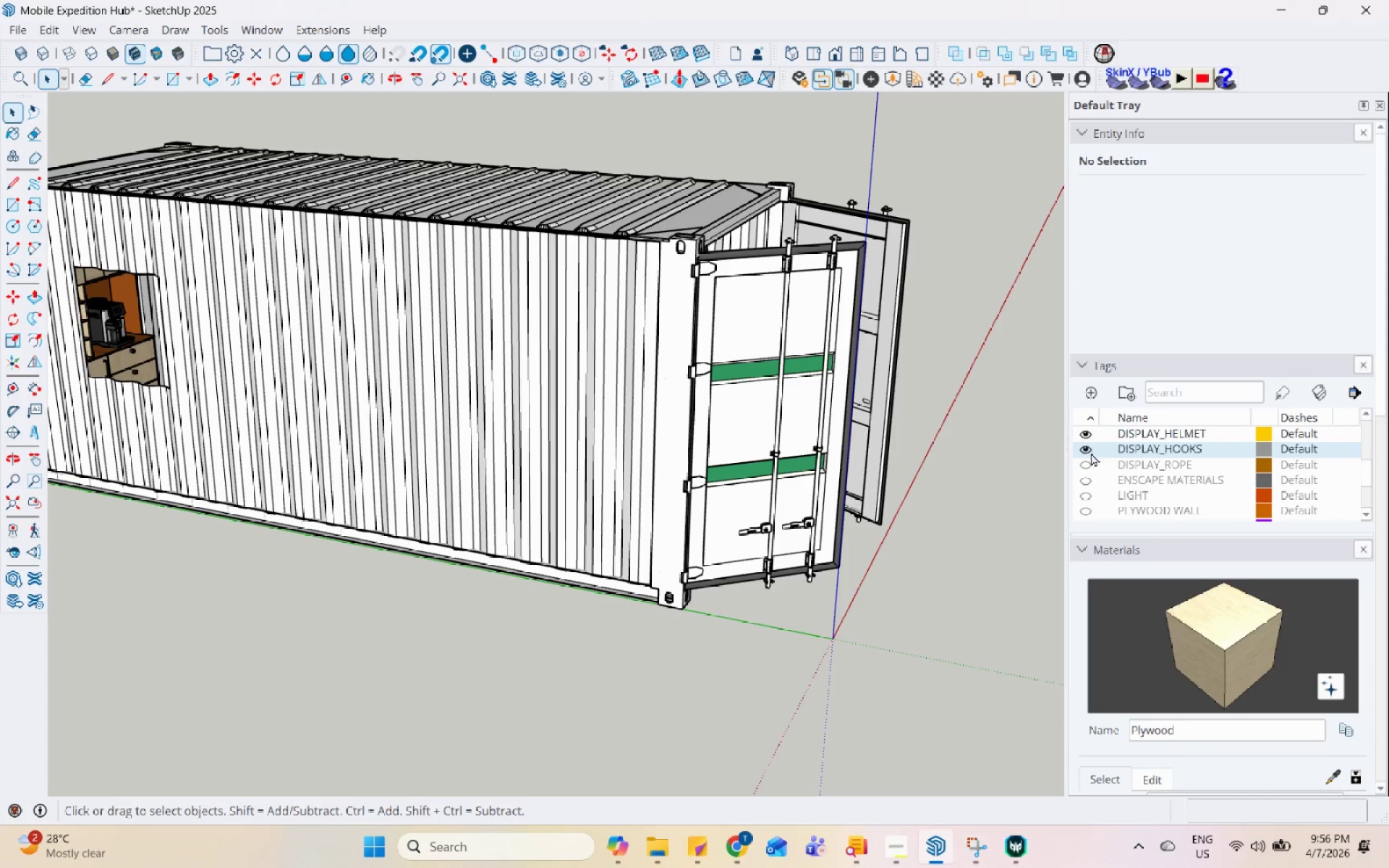 
triple_click([1091, 459])